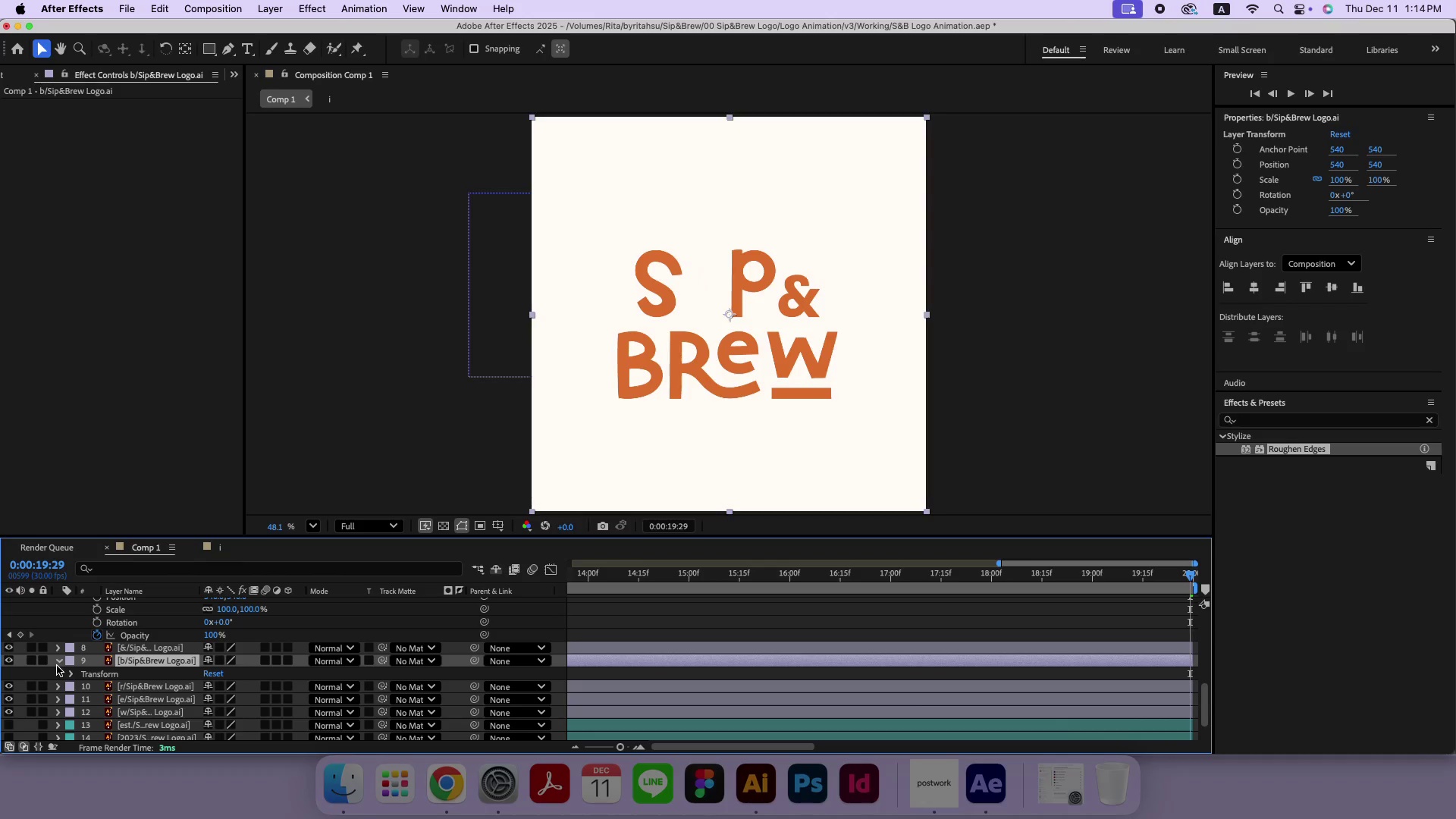 
key(Meta+Z)
 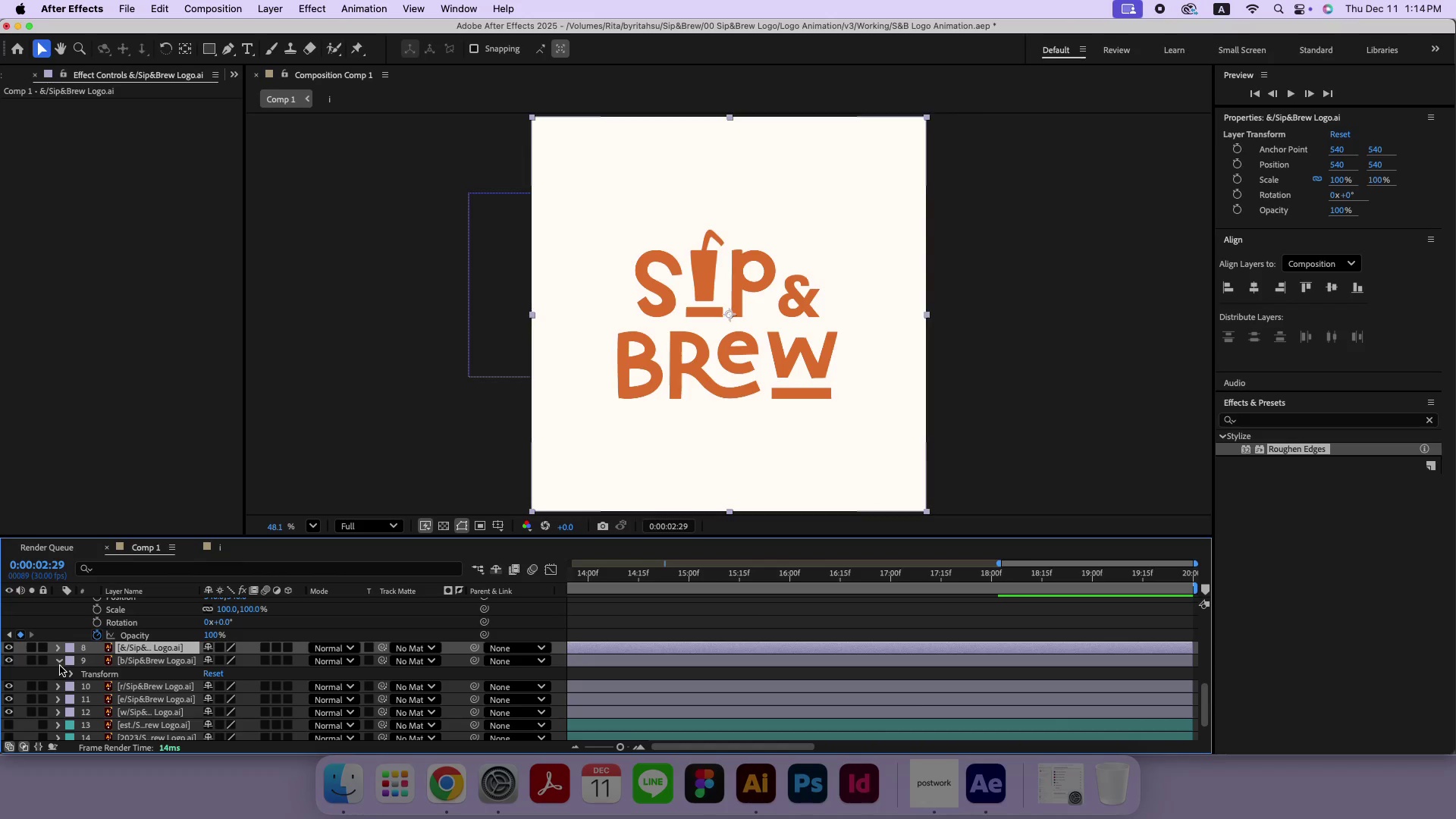 
left_click([60, 654])
 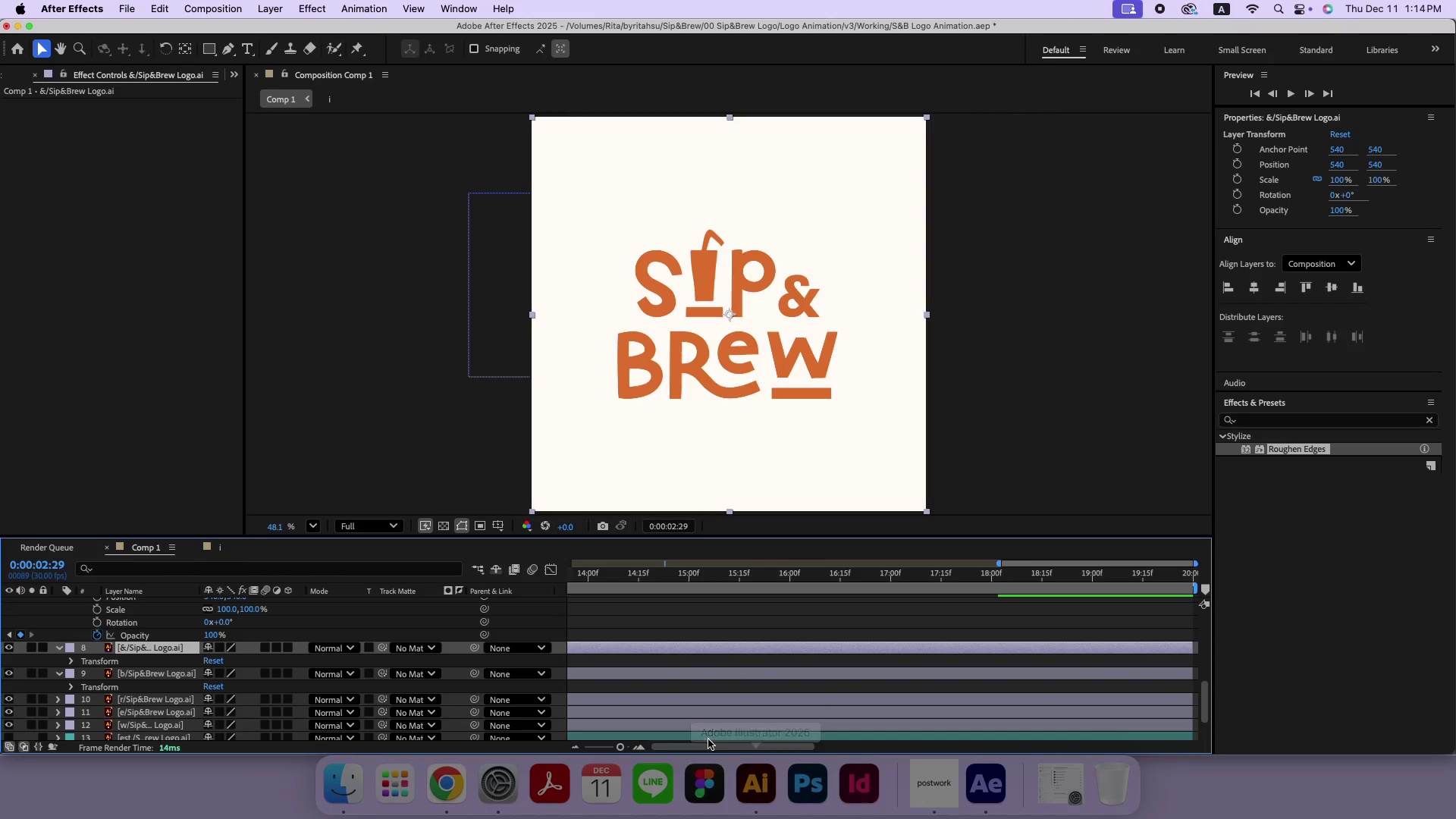 
left_click_drag(start_coordinate=[770, 748], to_coordinate=[717, 749])
 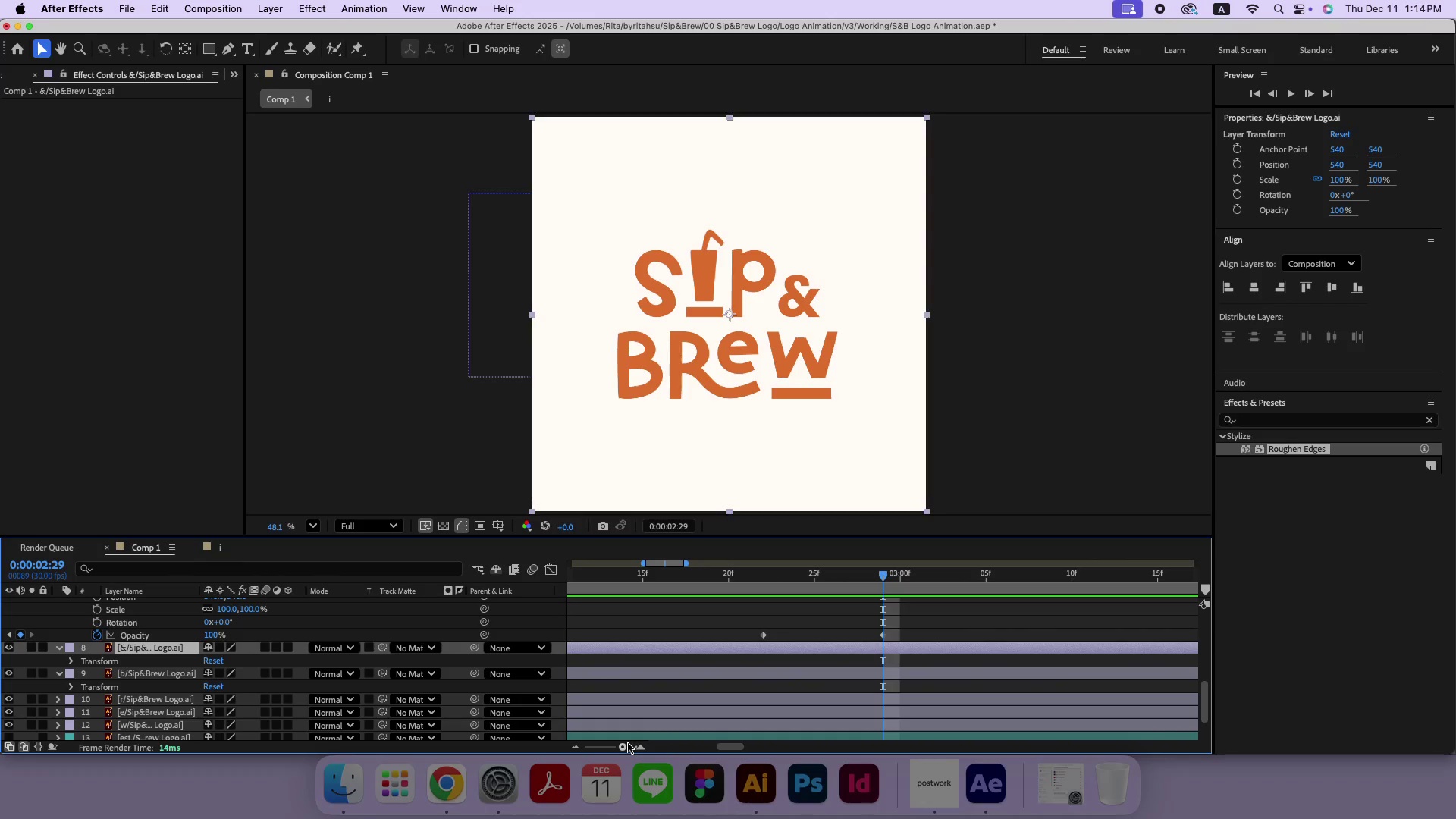 
wait(6.26)
 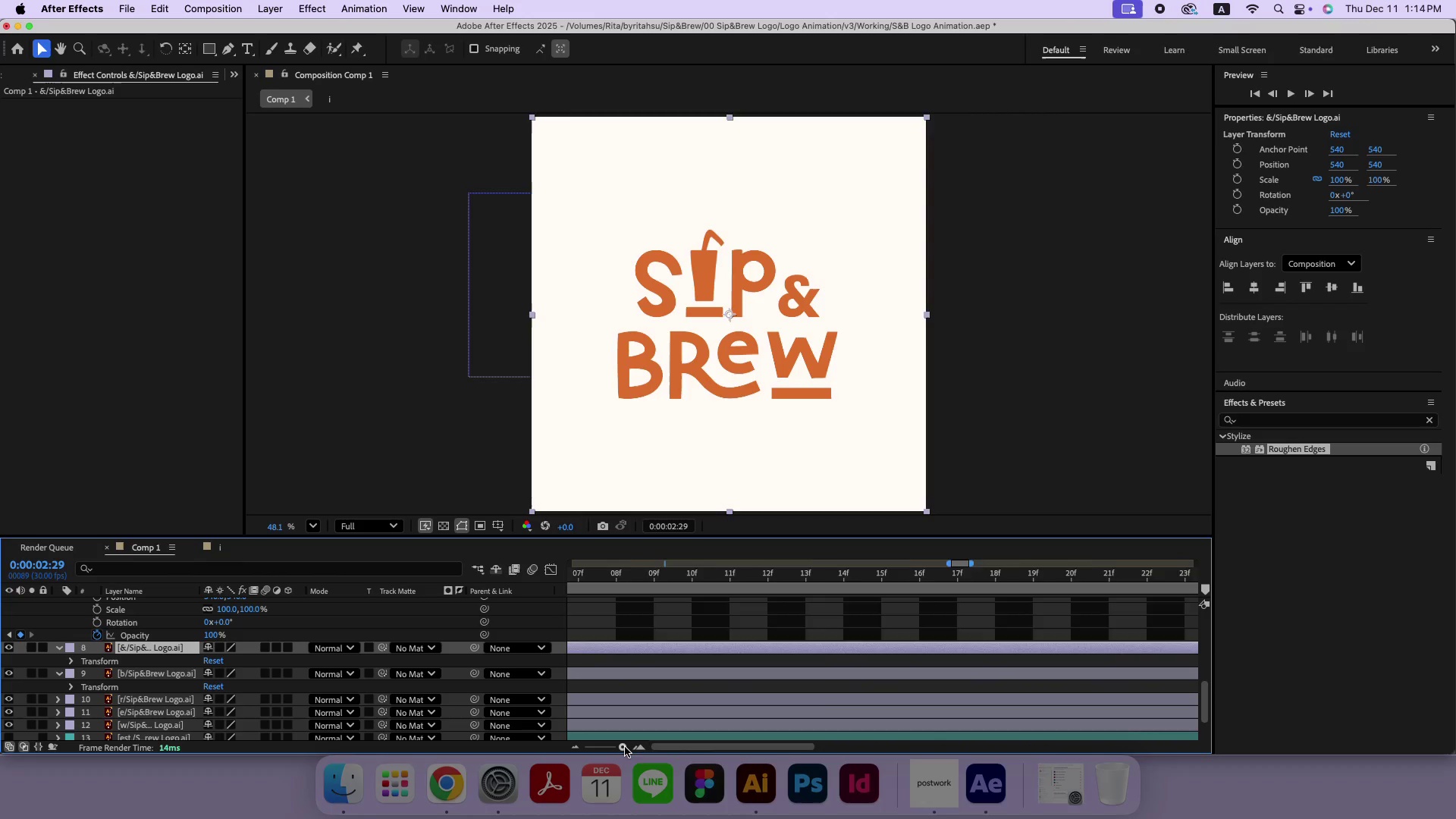 
left_click([880, 637])
 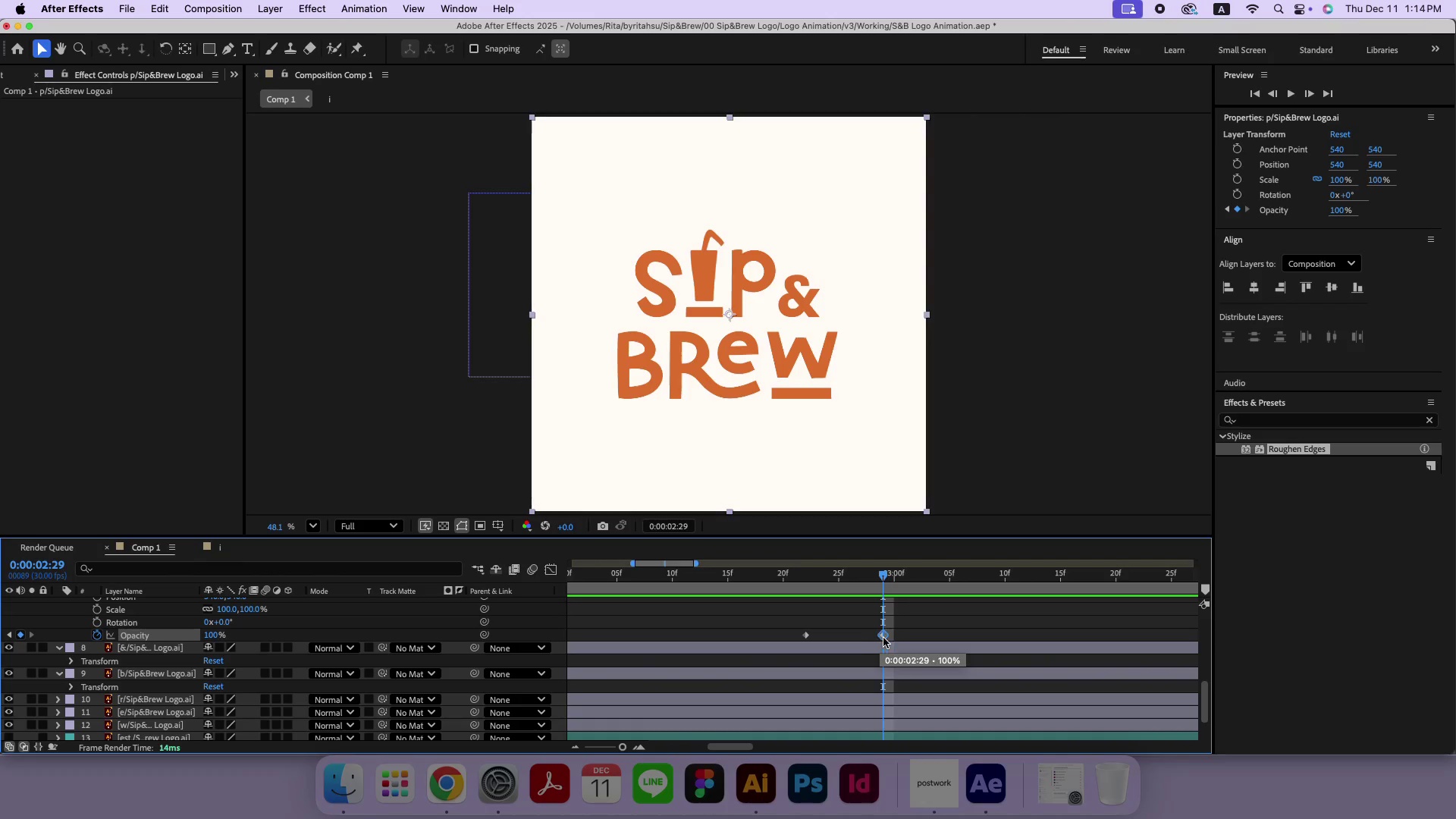 
left_click_drag(start_coordinate=[890, 633], to_coordinate=[798, 635])
 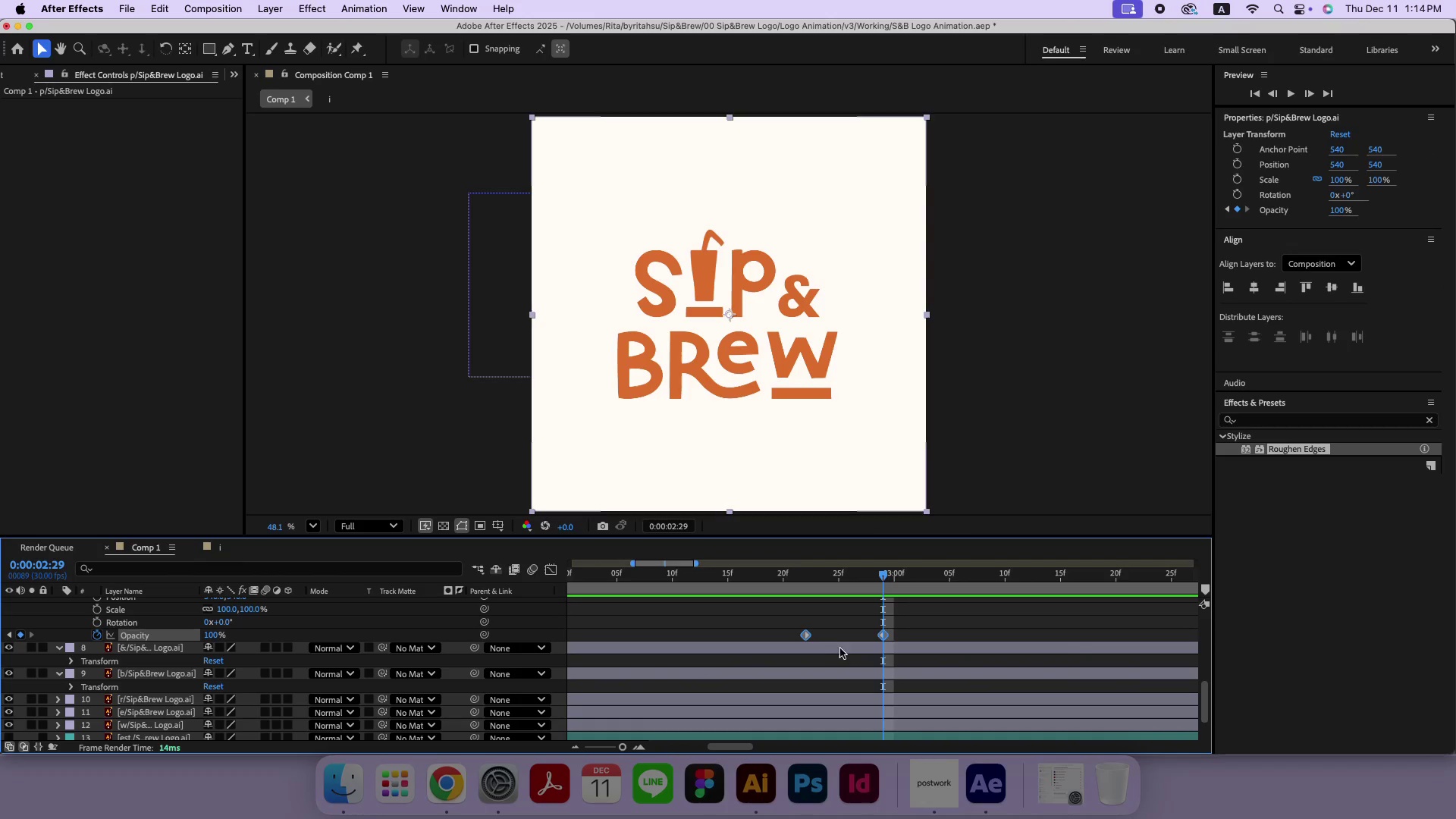 
key(Meta+CommandLeft)
 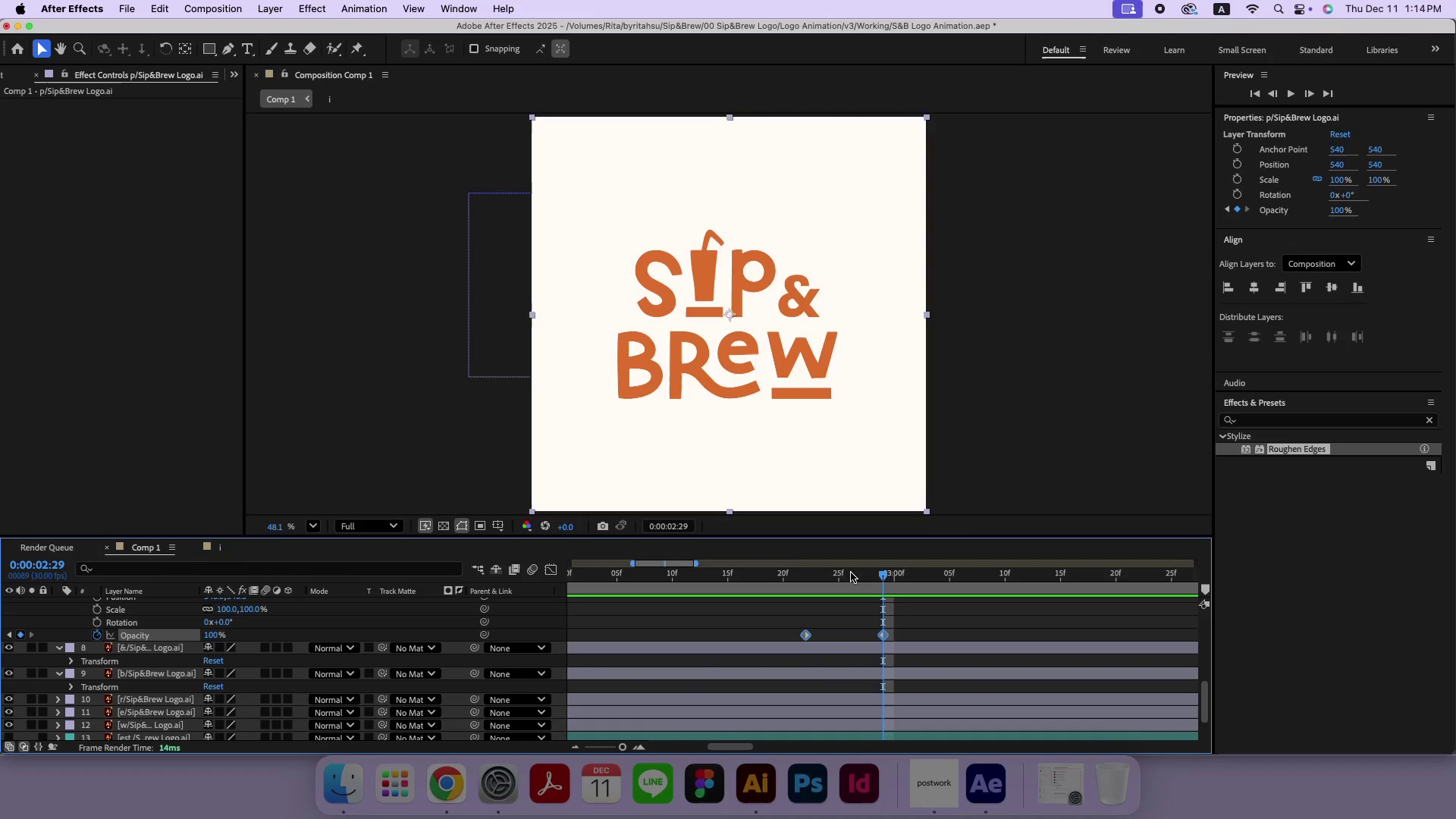 
left_click_drag(start_coordinate=[839, 571], to_coordinate=[804, 585])
 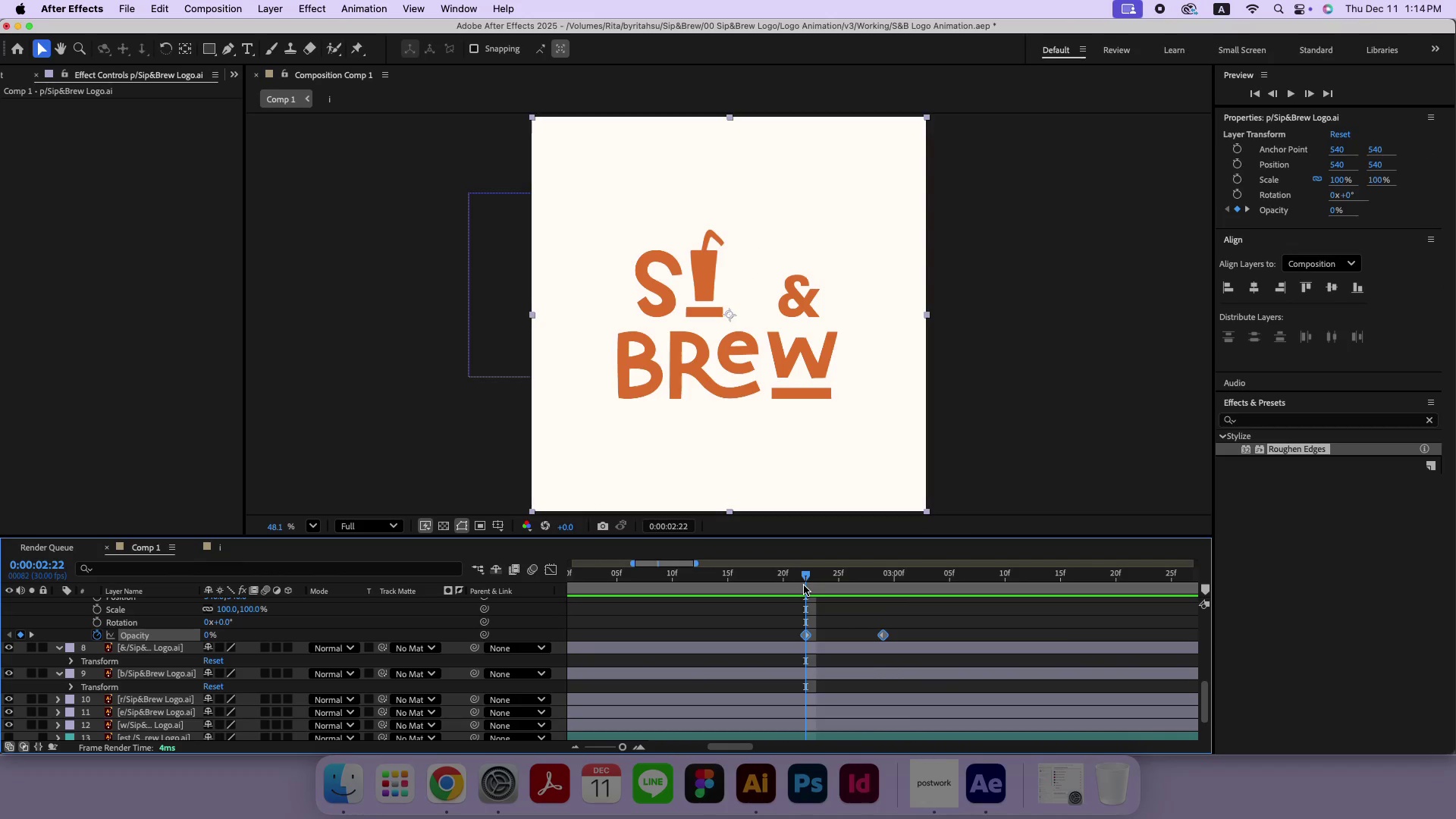 
key(Meta+C)
 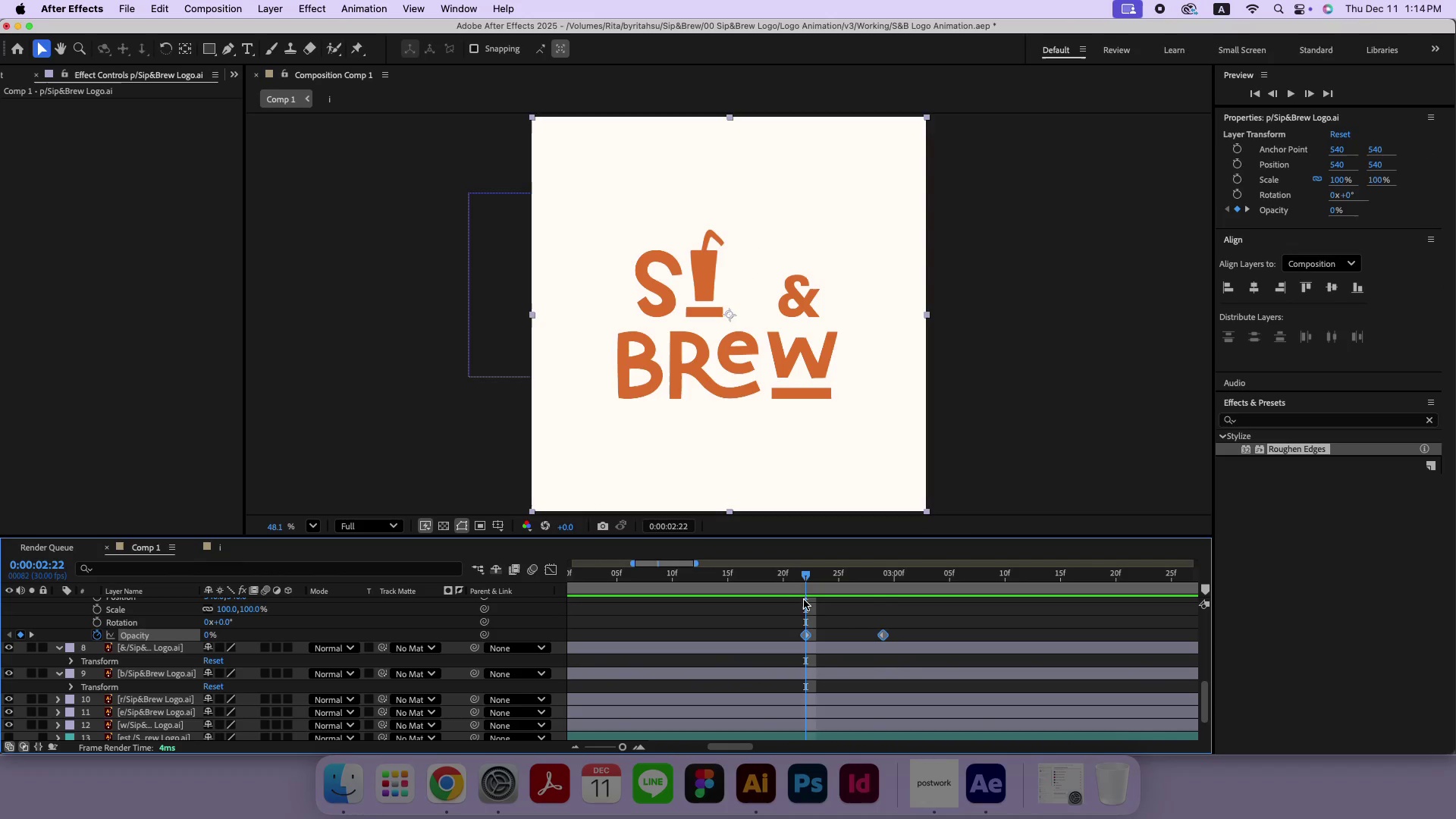 
scroll: coordinate [805, 603], scroll_direction: up, amount: 17.0
 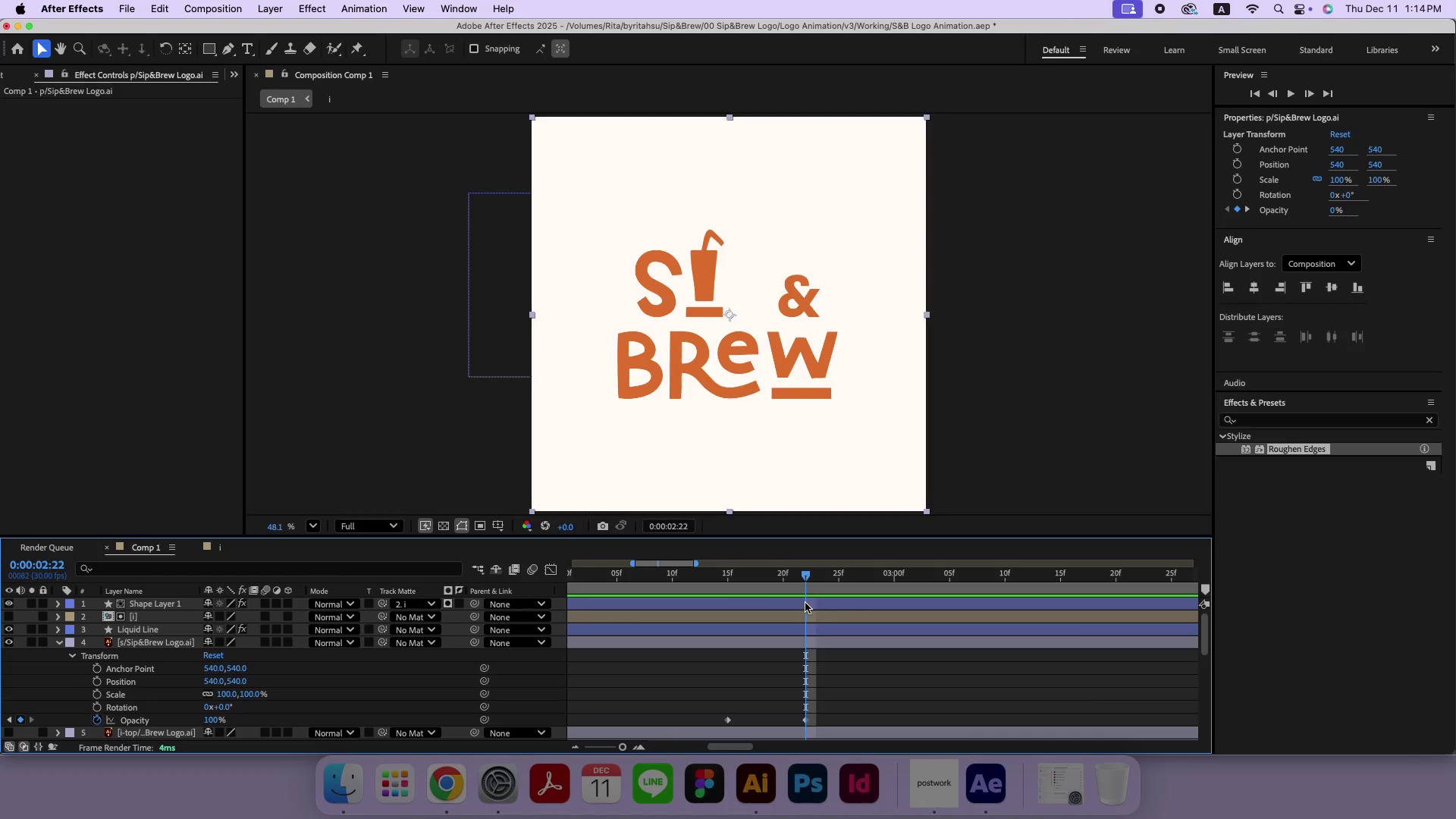 
scroll: coordinate [840, 639], scroll_direction: down, amount: 17.0
 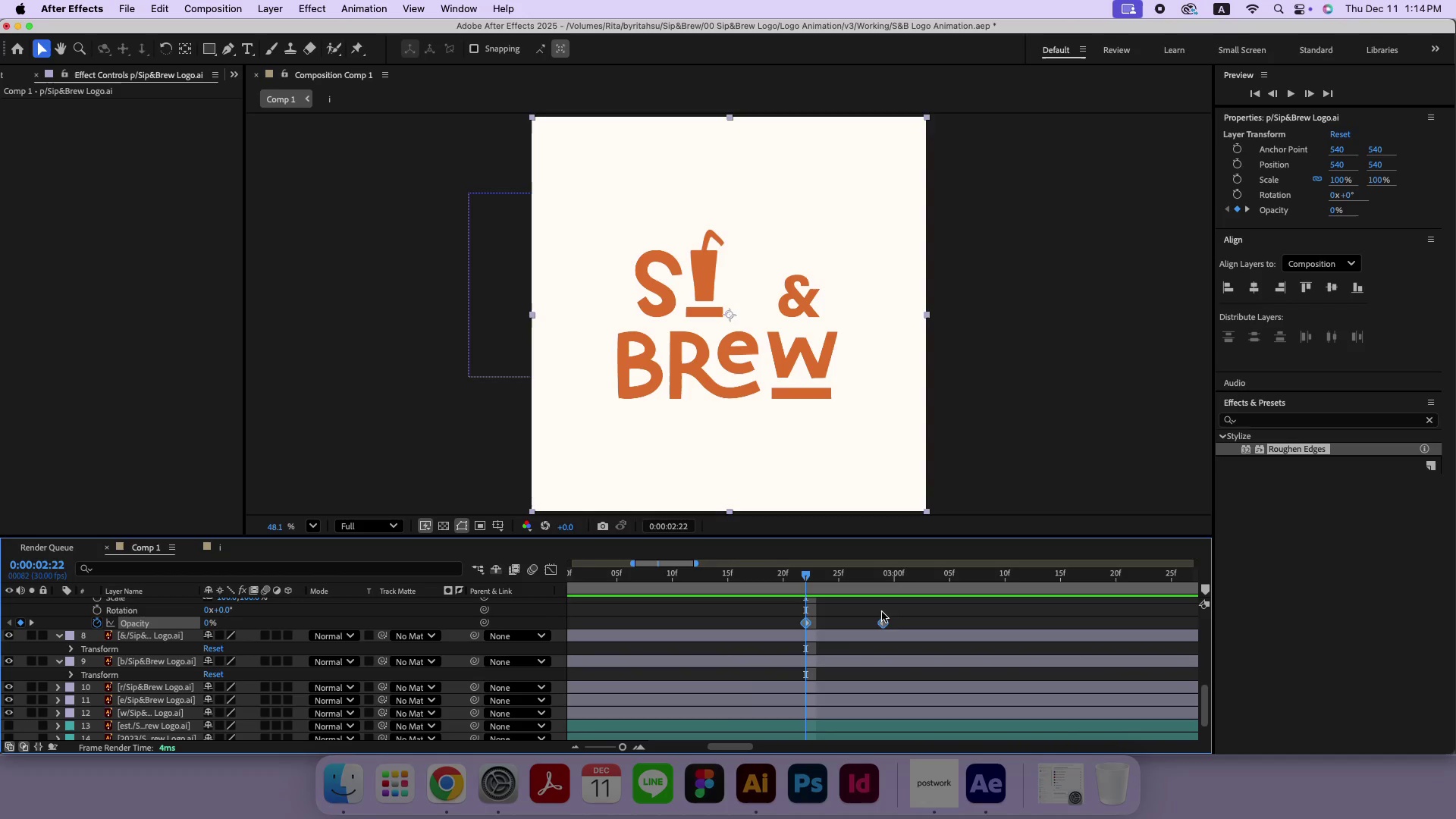 
left_click_drag(start_coordinate=[892, 575], to_coordinate=[884, 578])
 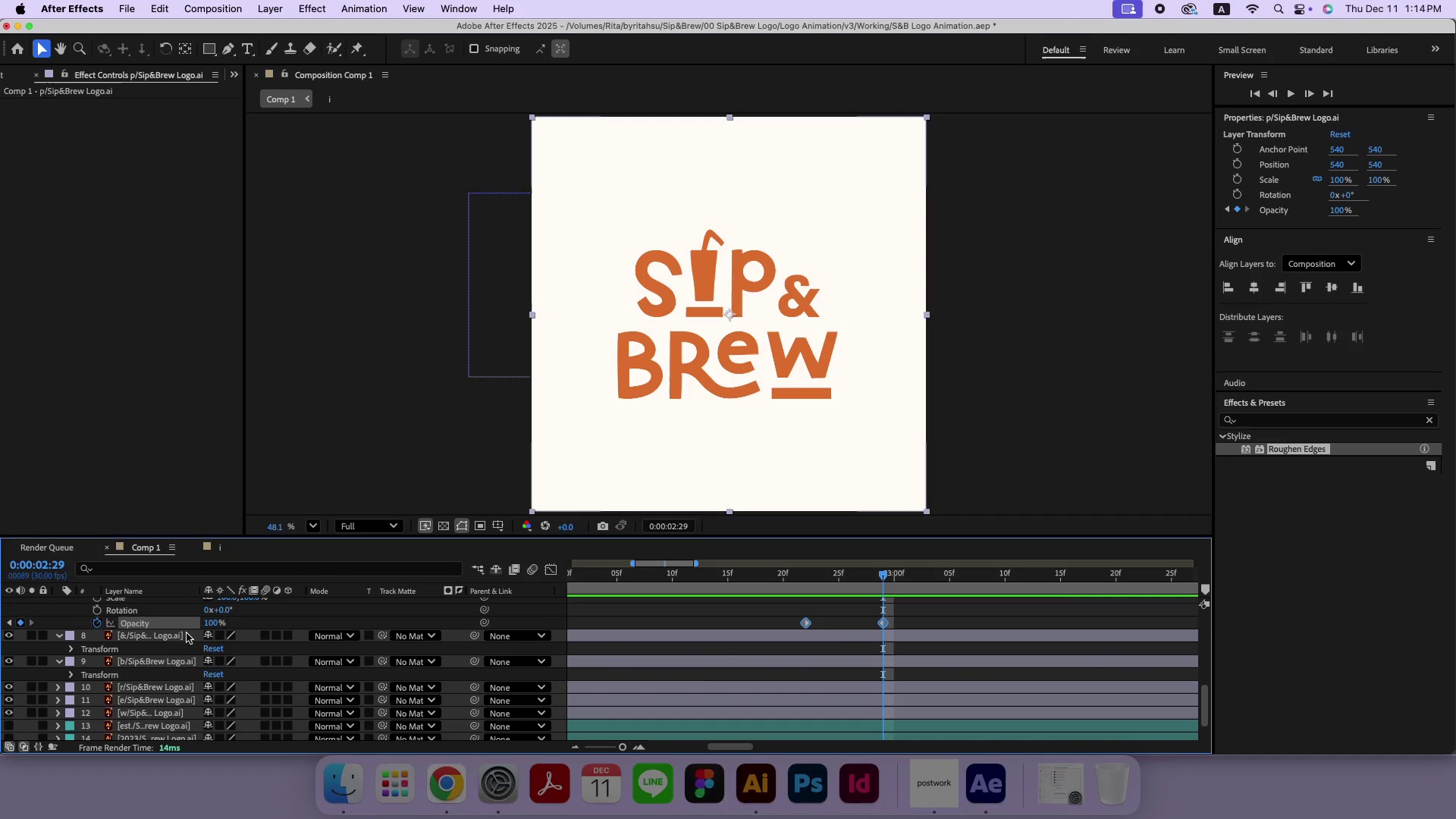 
left_click([166, 639])
 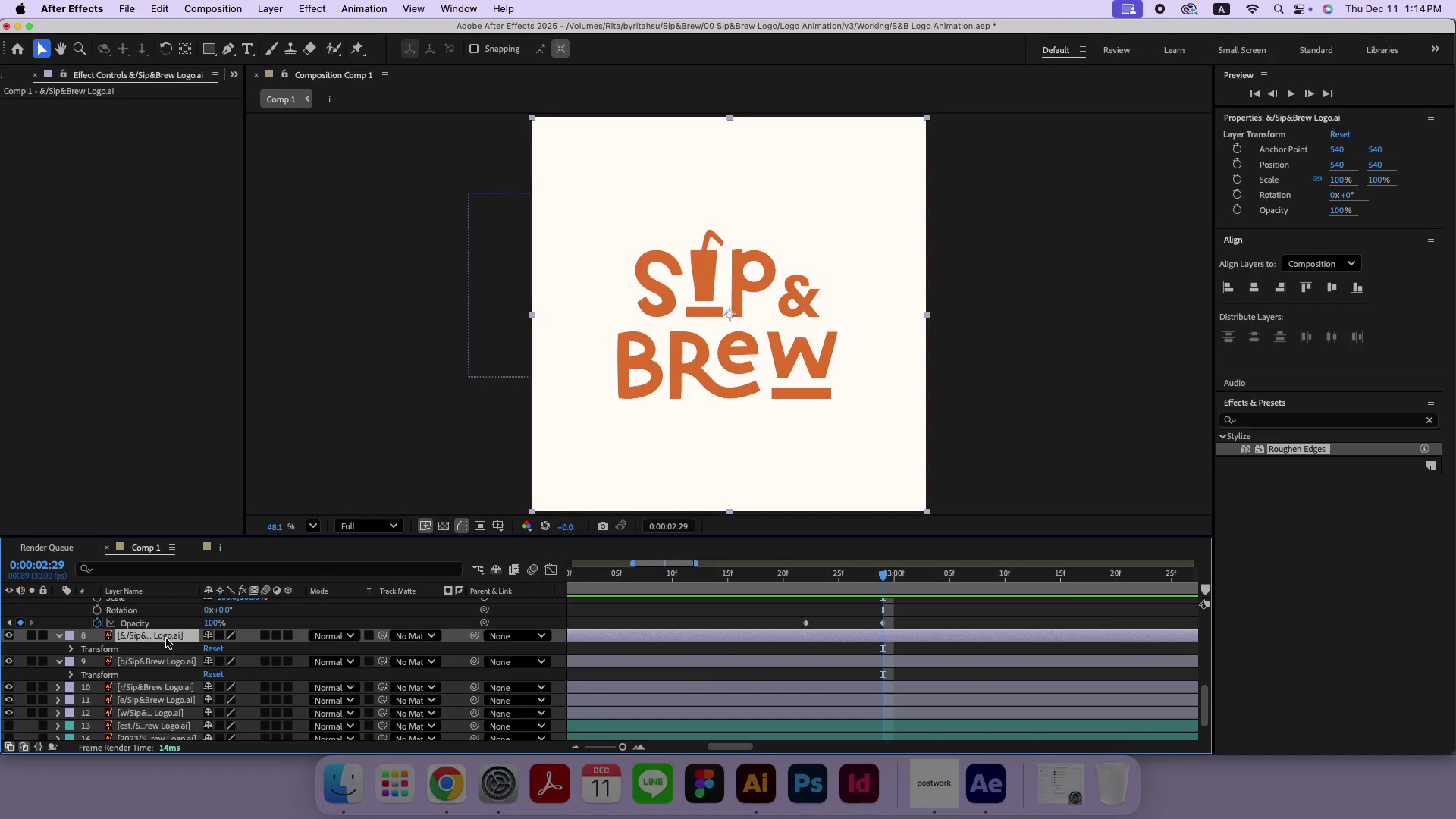 
key(T)
 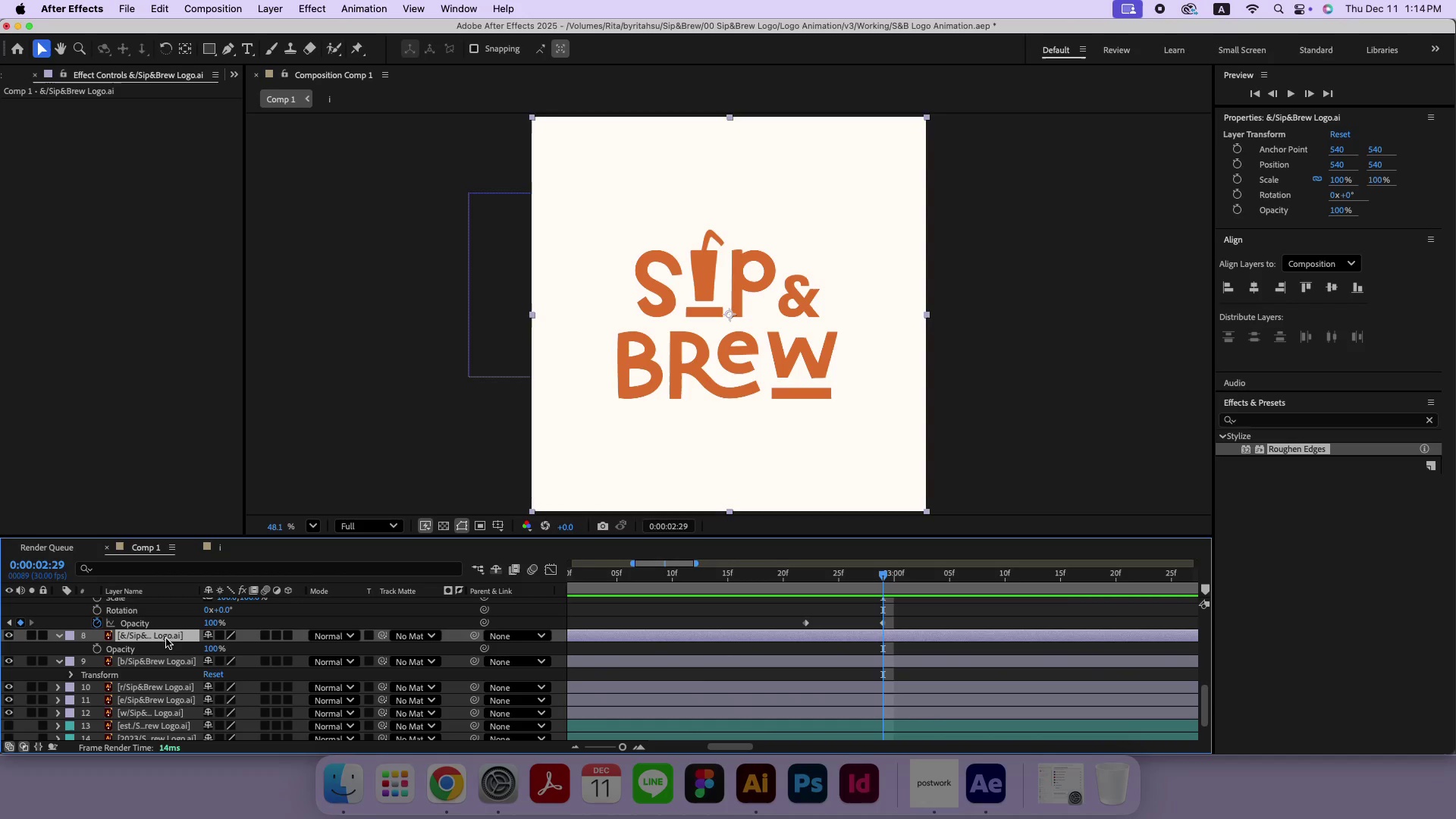 
key(Meta+V)
 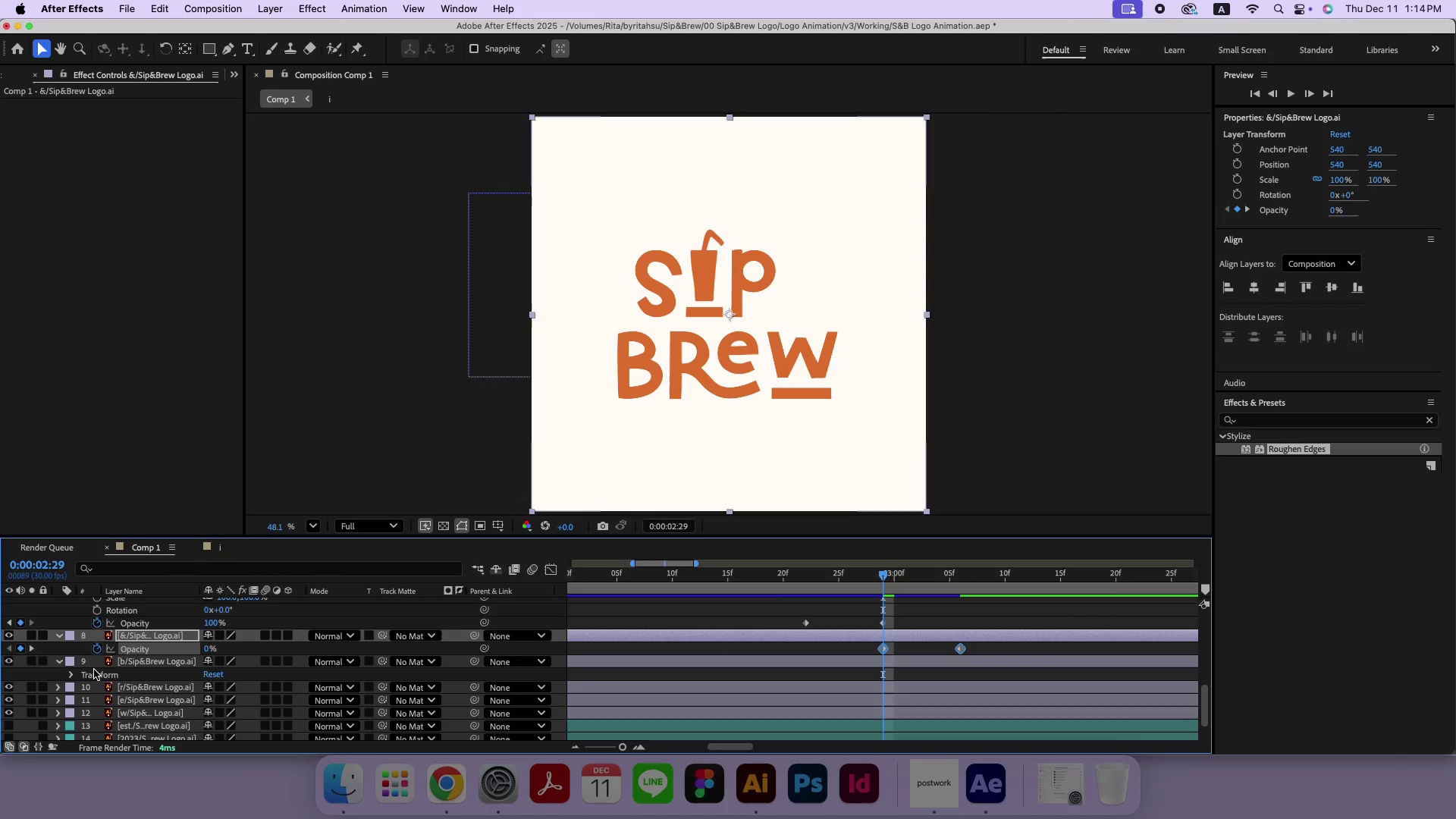 
left_click([32, 646])
 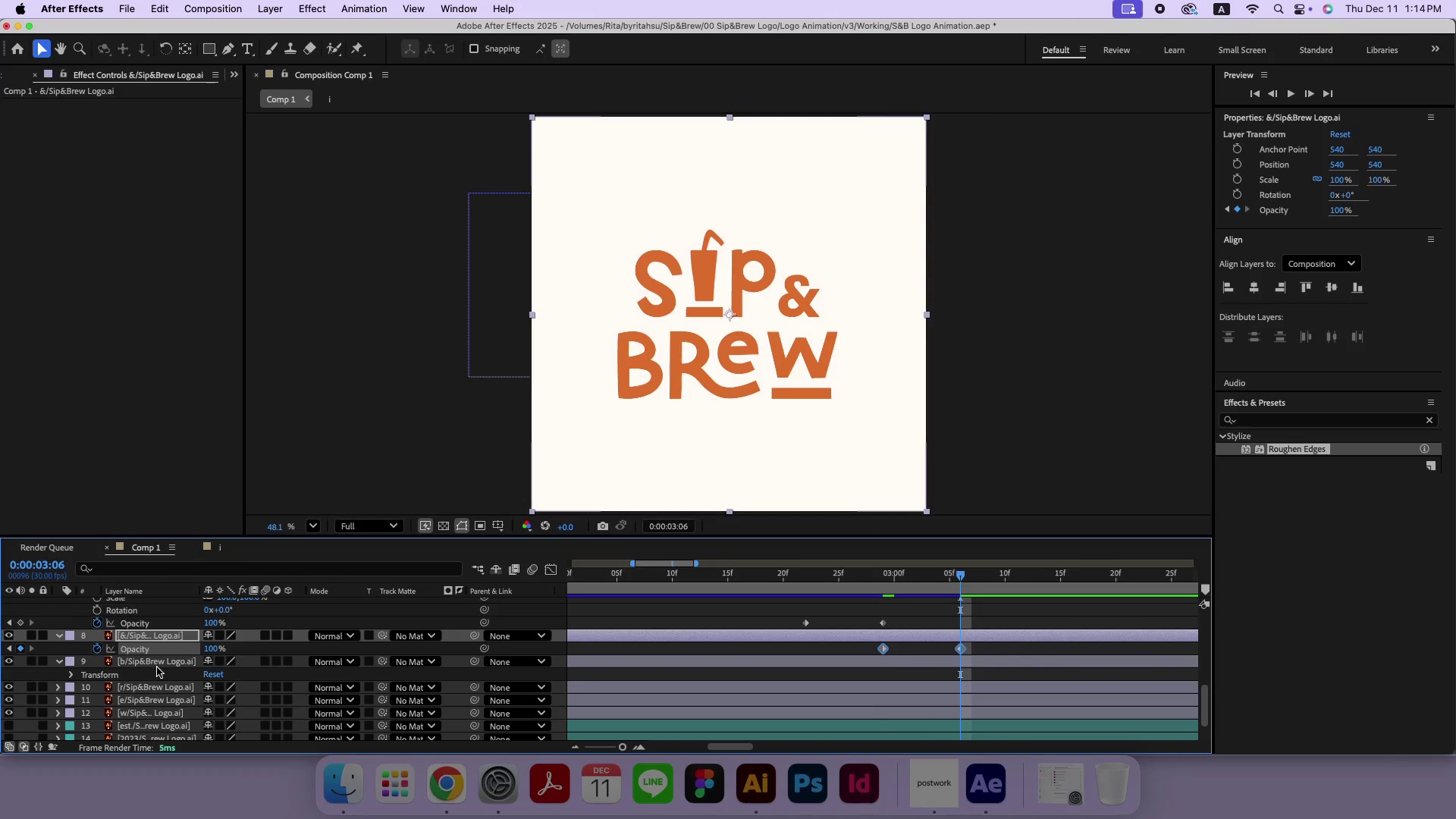 
left_click([157, 667])
 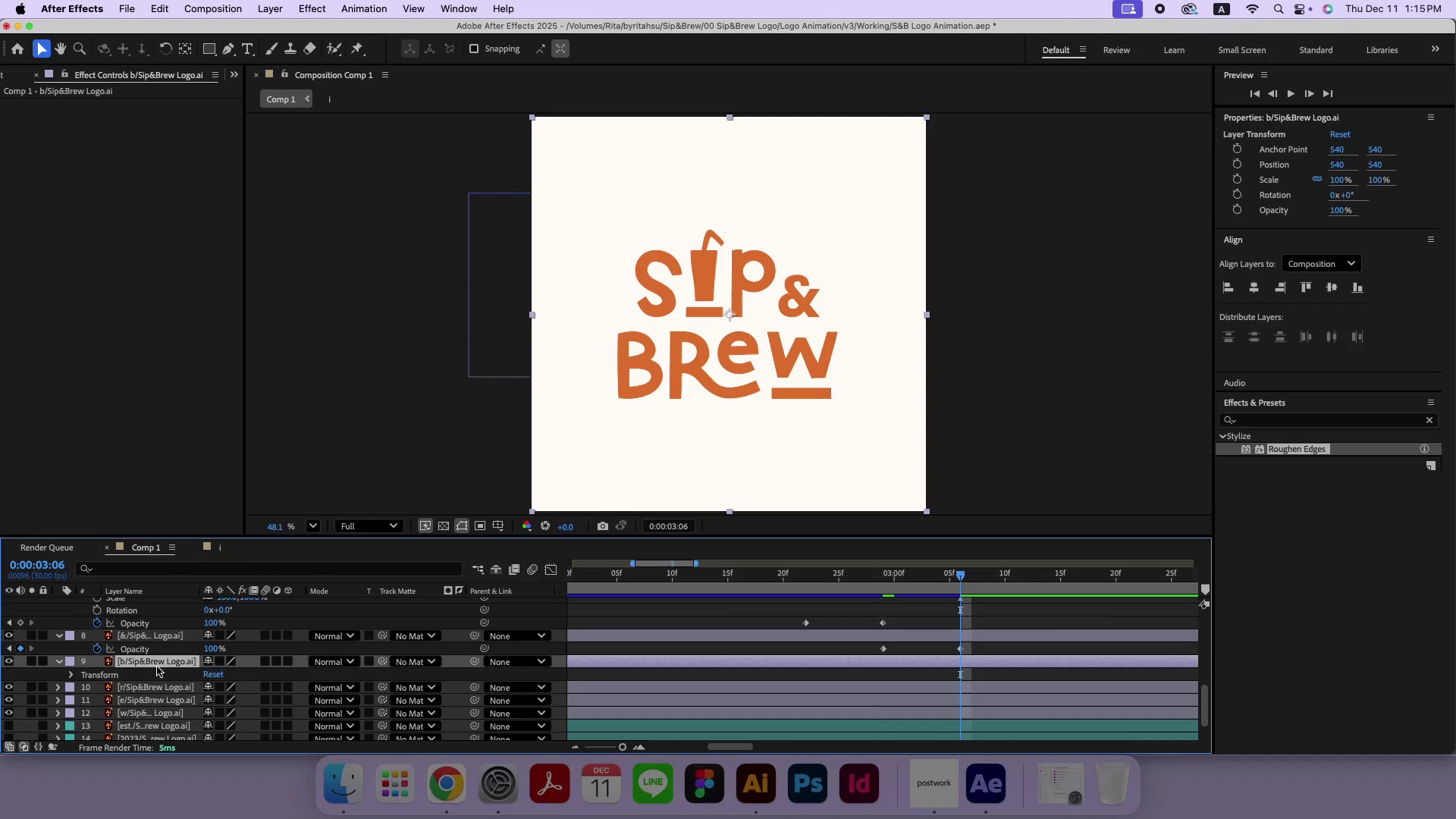 
key(Meta+V)
 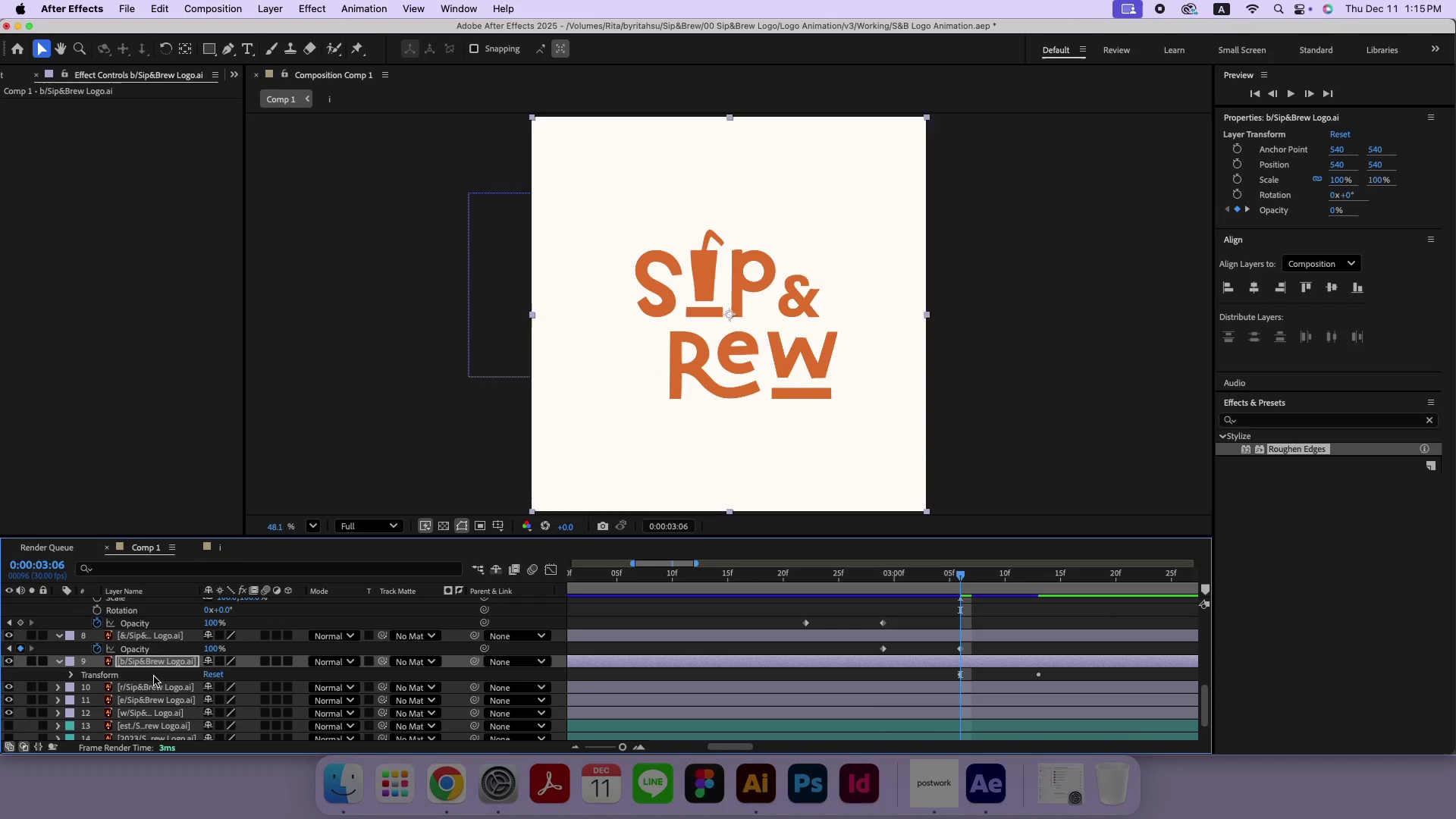 
left_click([152, 684])
 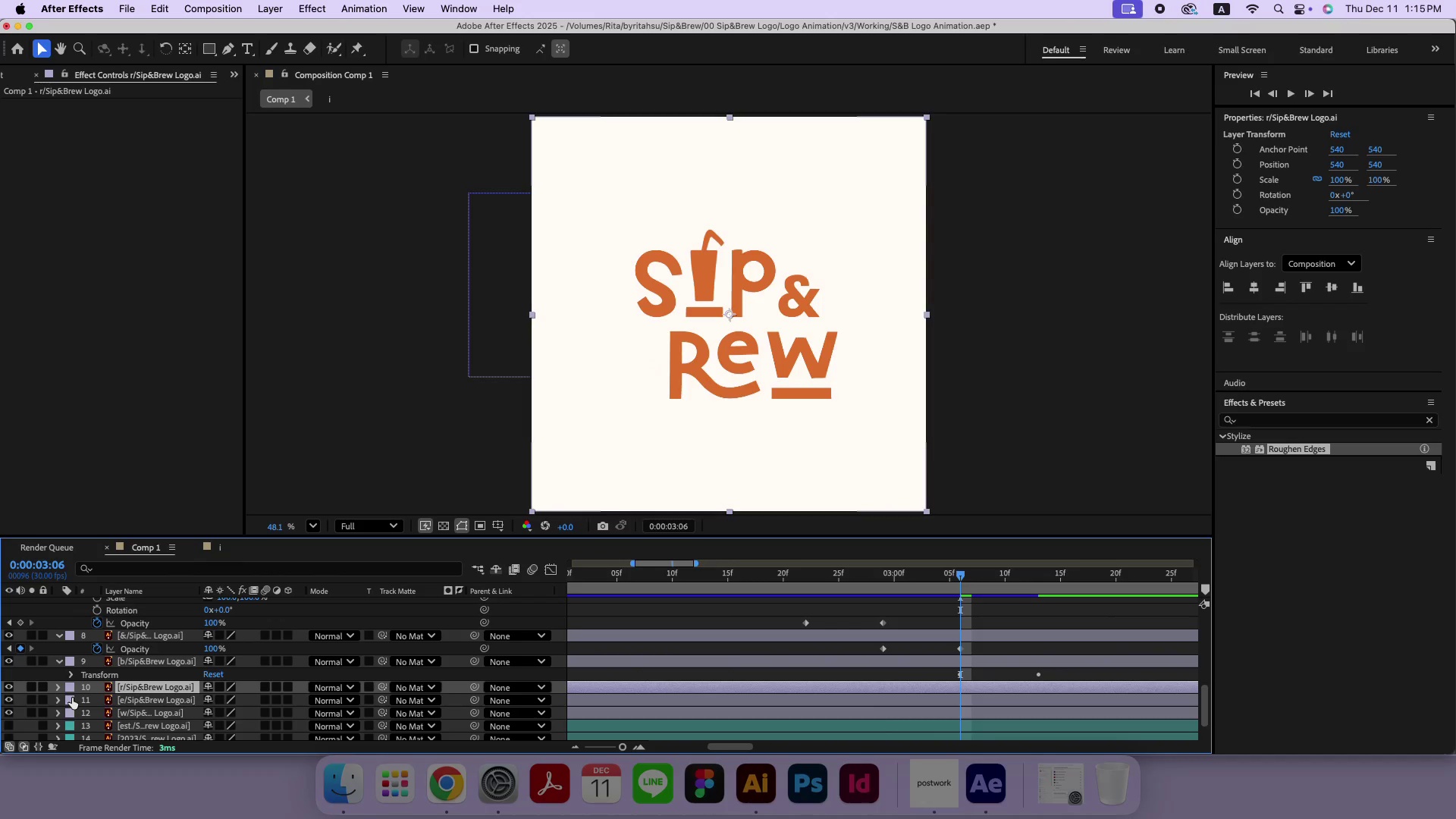 
key(T)
 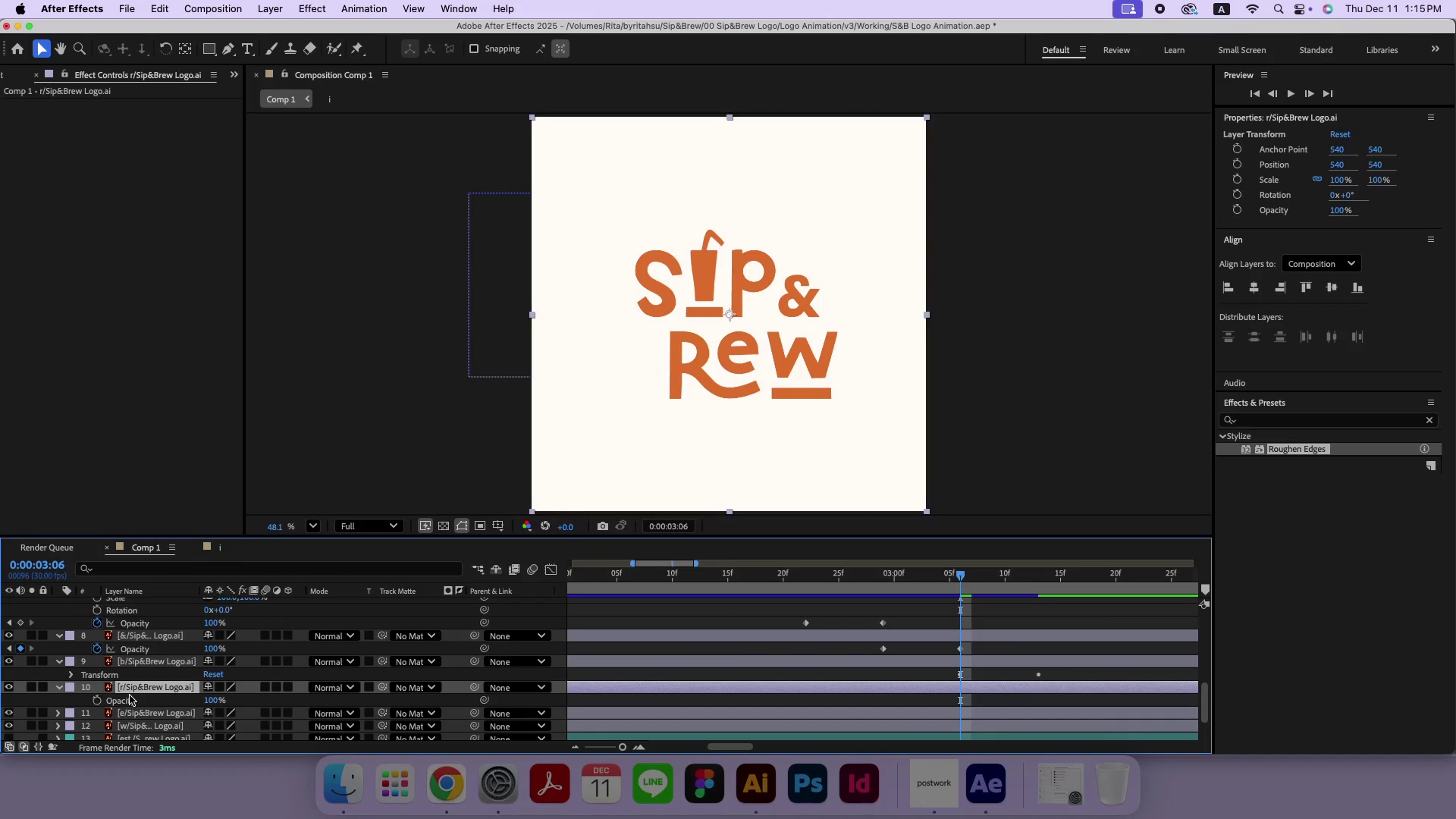 
hold_key(key=CommandLeft, duration=0.36)
 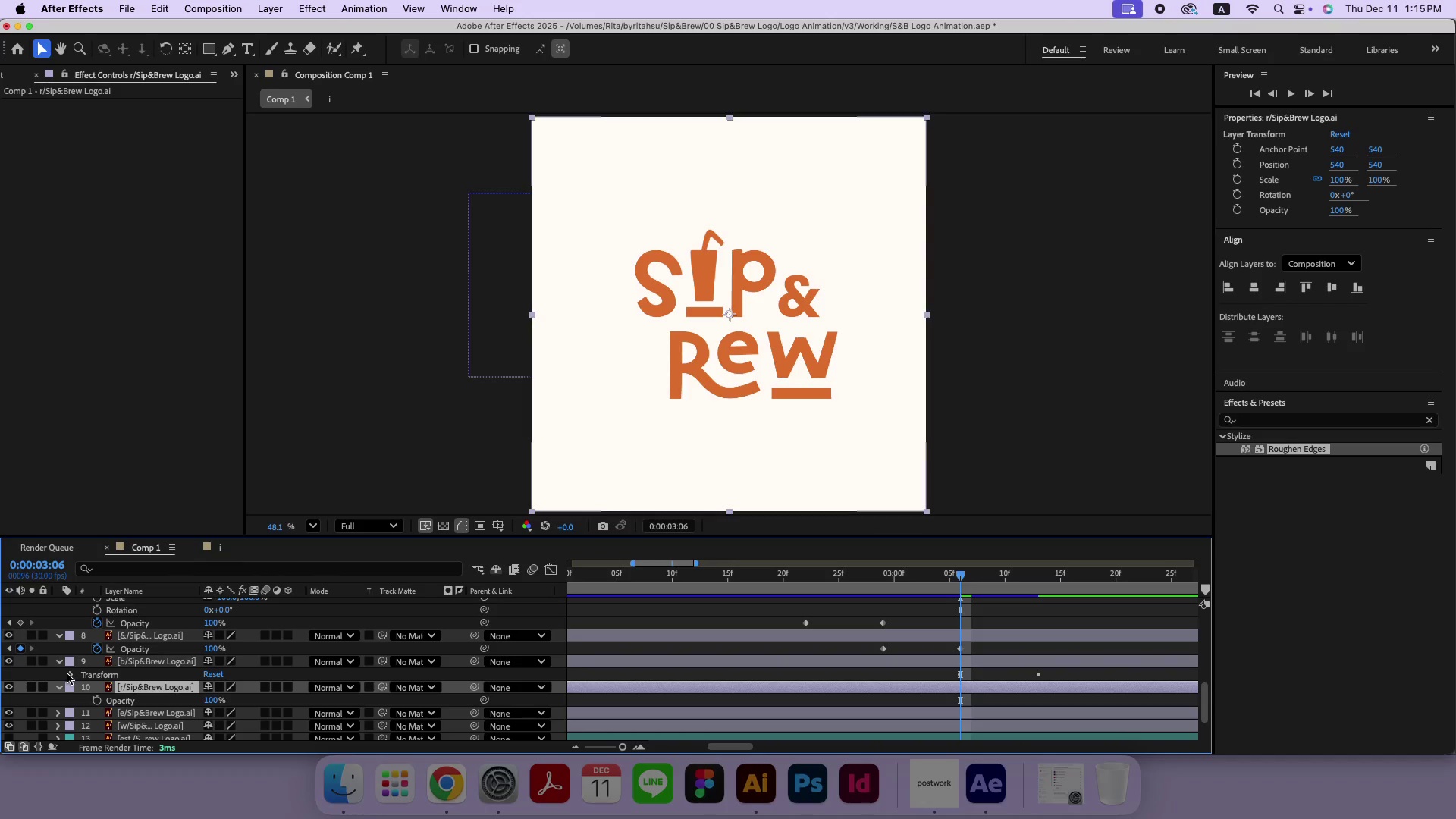 
left_click([138, 661])
 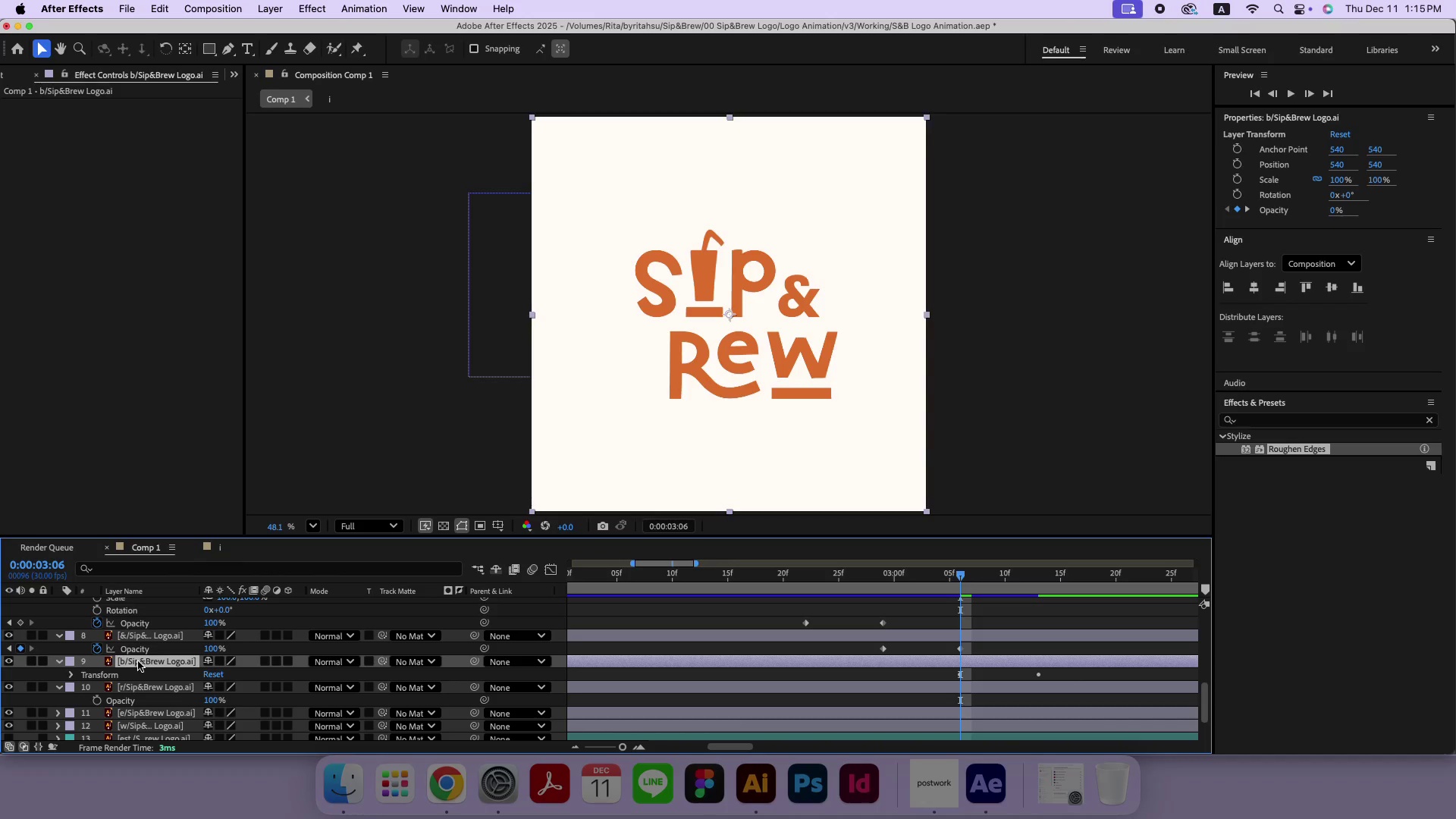 
key(T)
 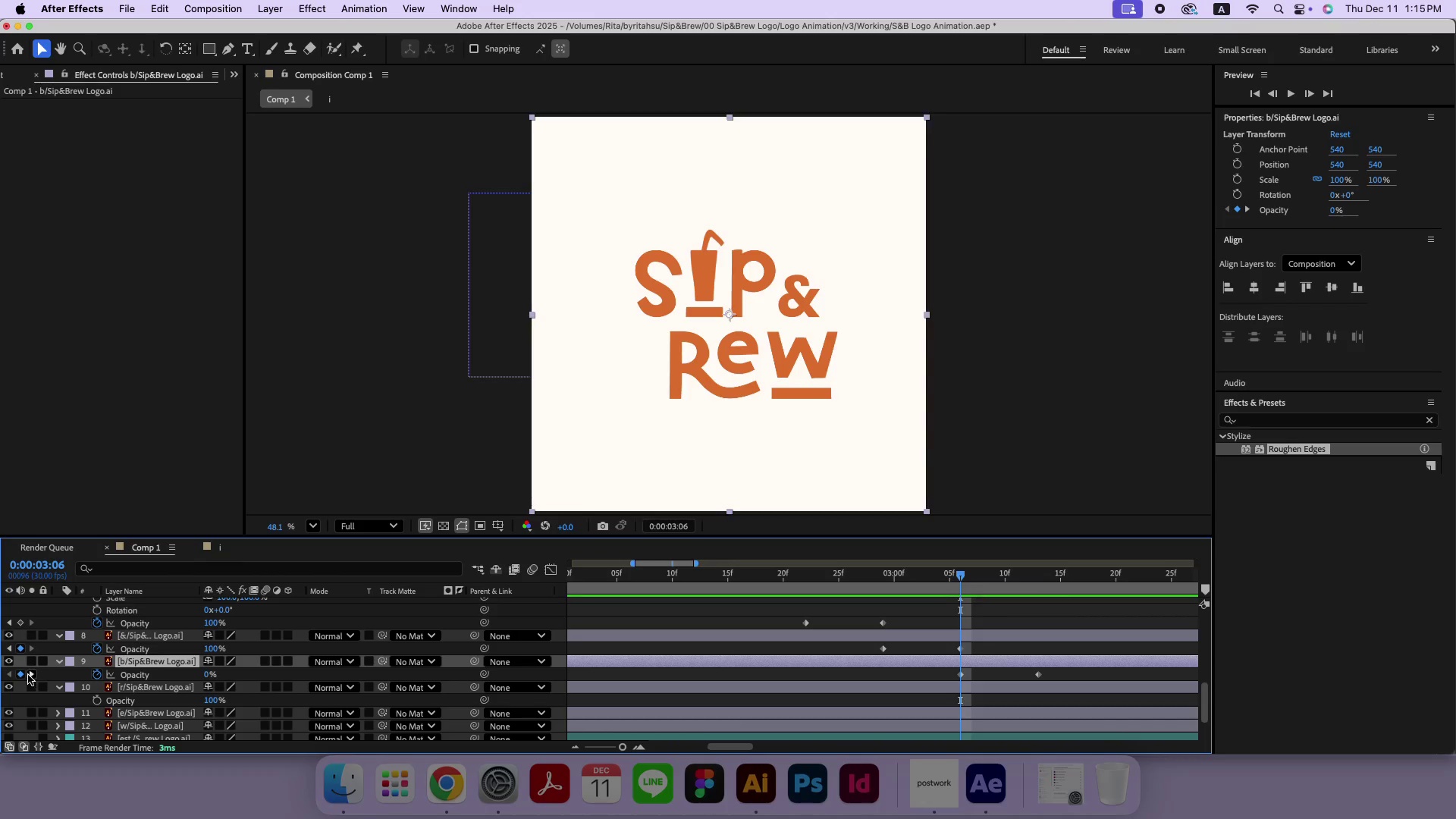 
left_click([31, 673])
 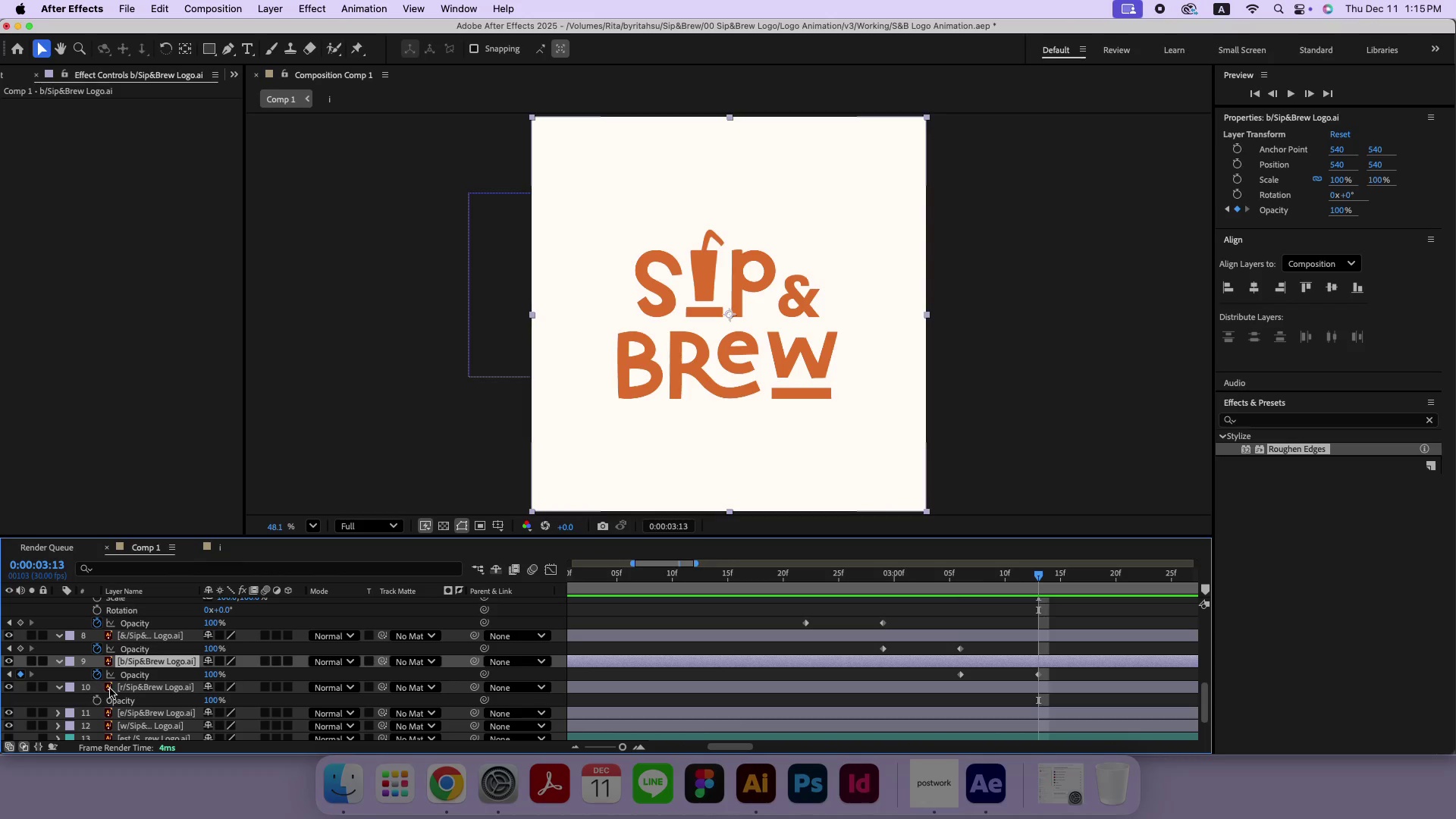 
left_click([118, 687])
 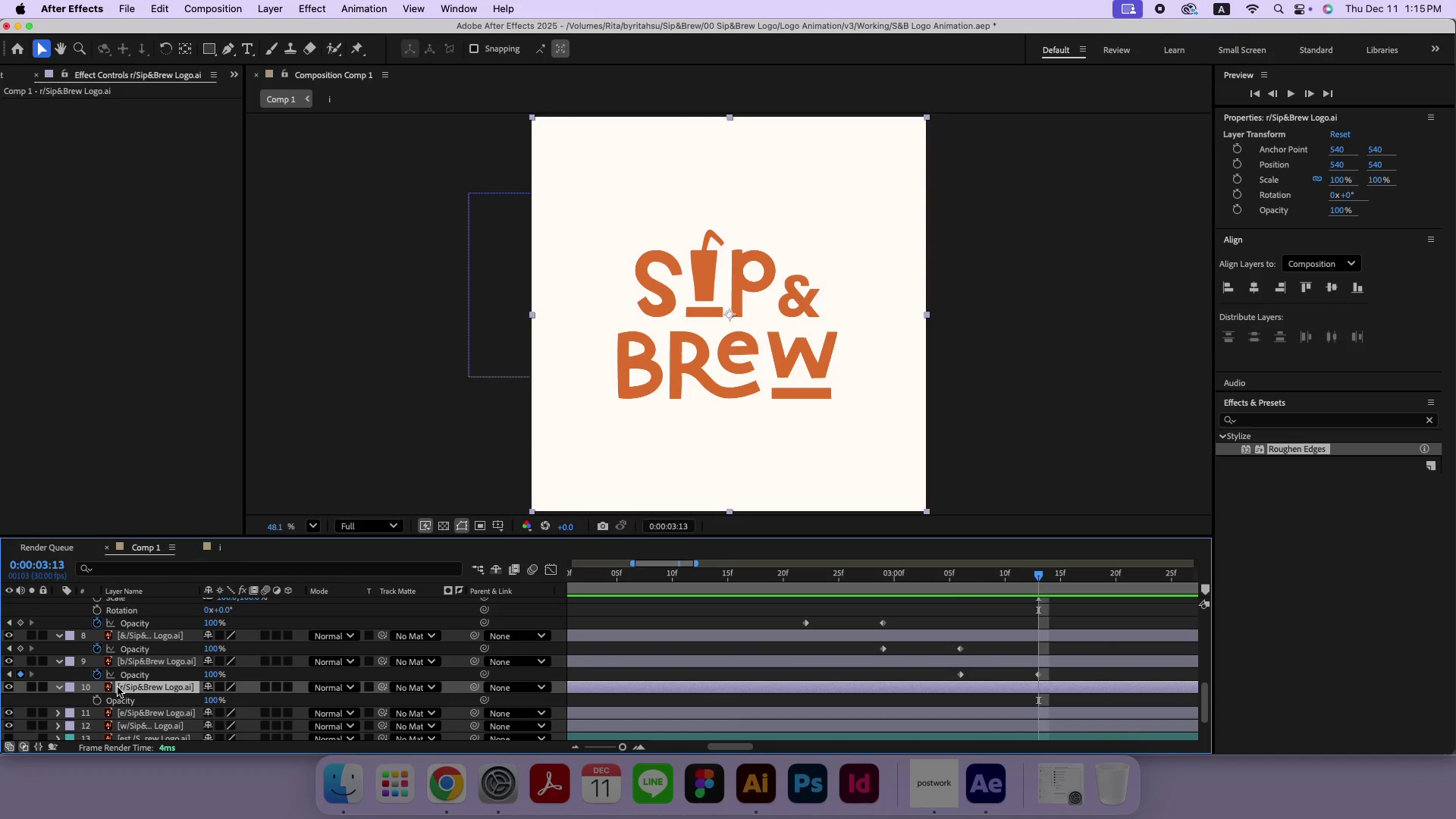 
key(Meta+V)
 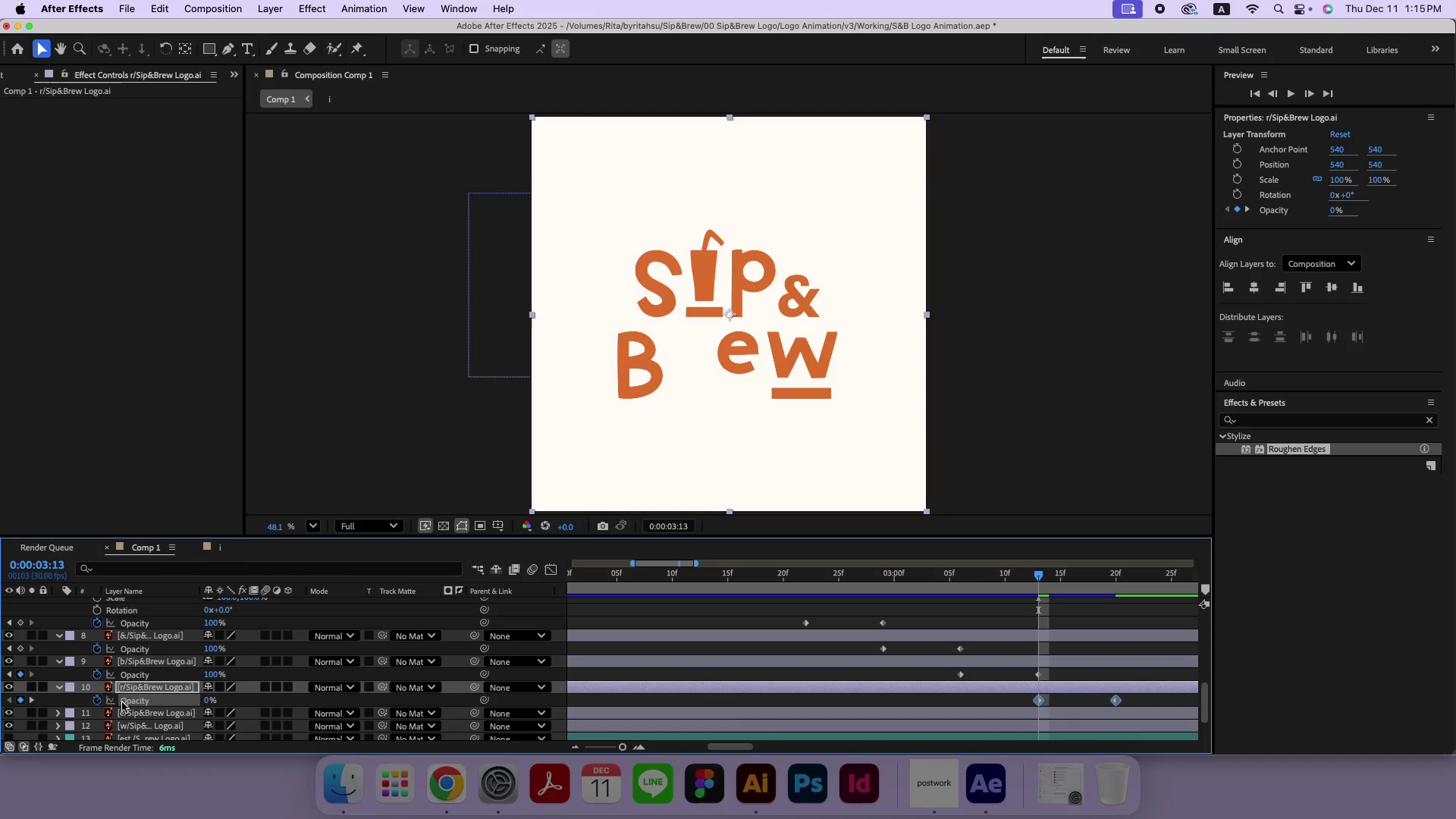 
left_click([128, 711])
 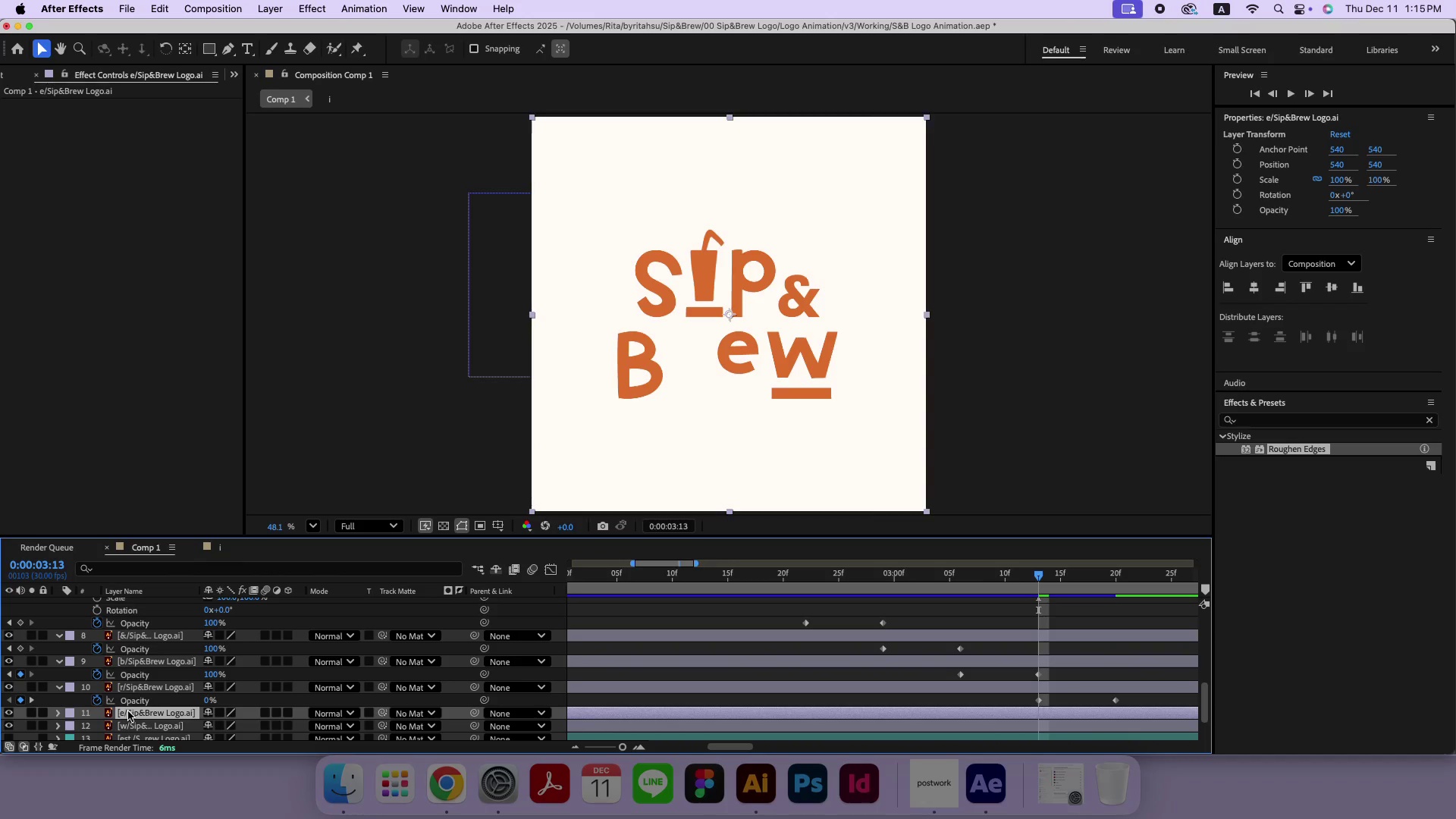 
key(T)
 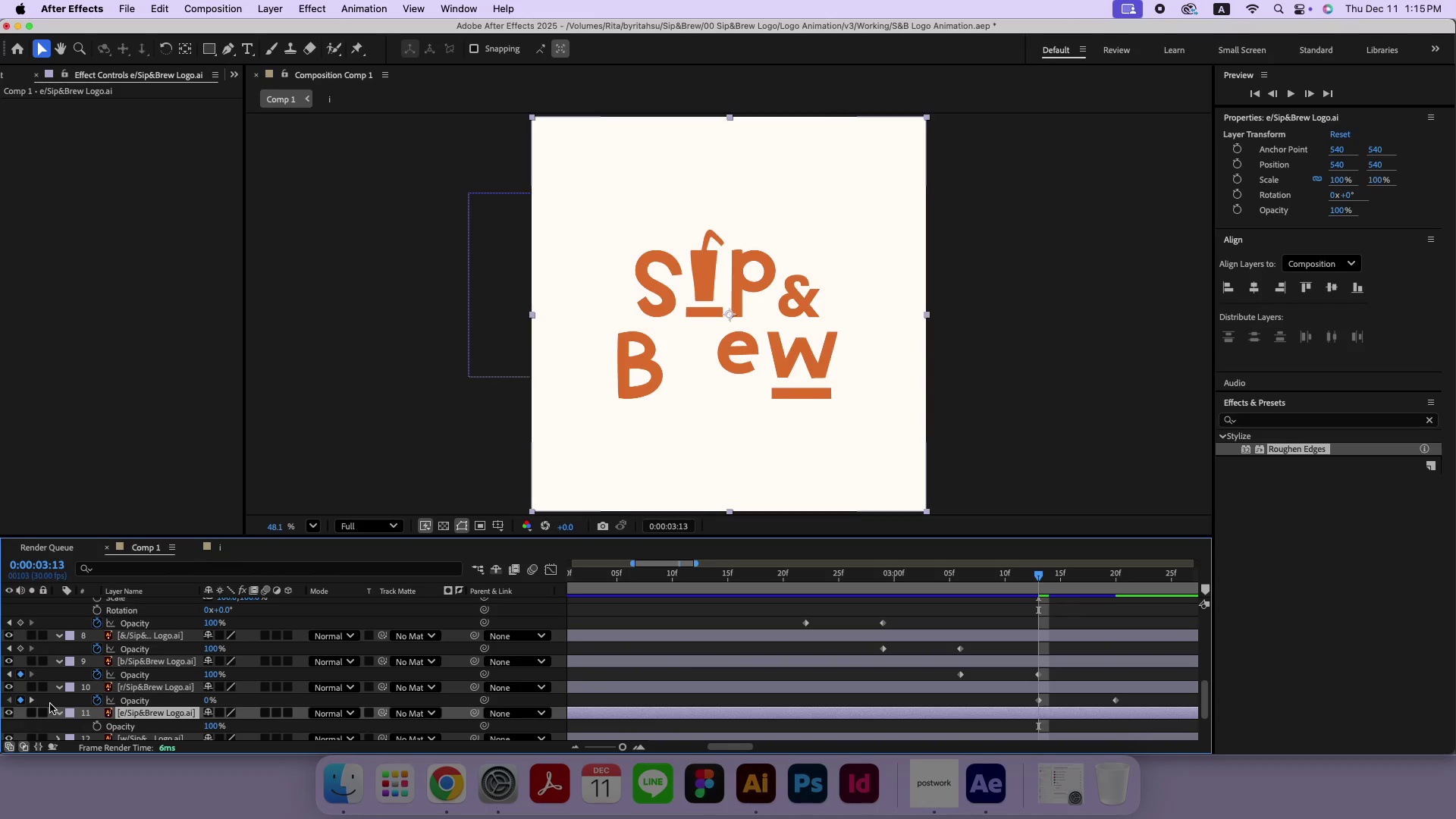 
left_click([34, 702])
 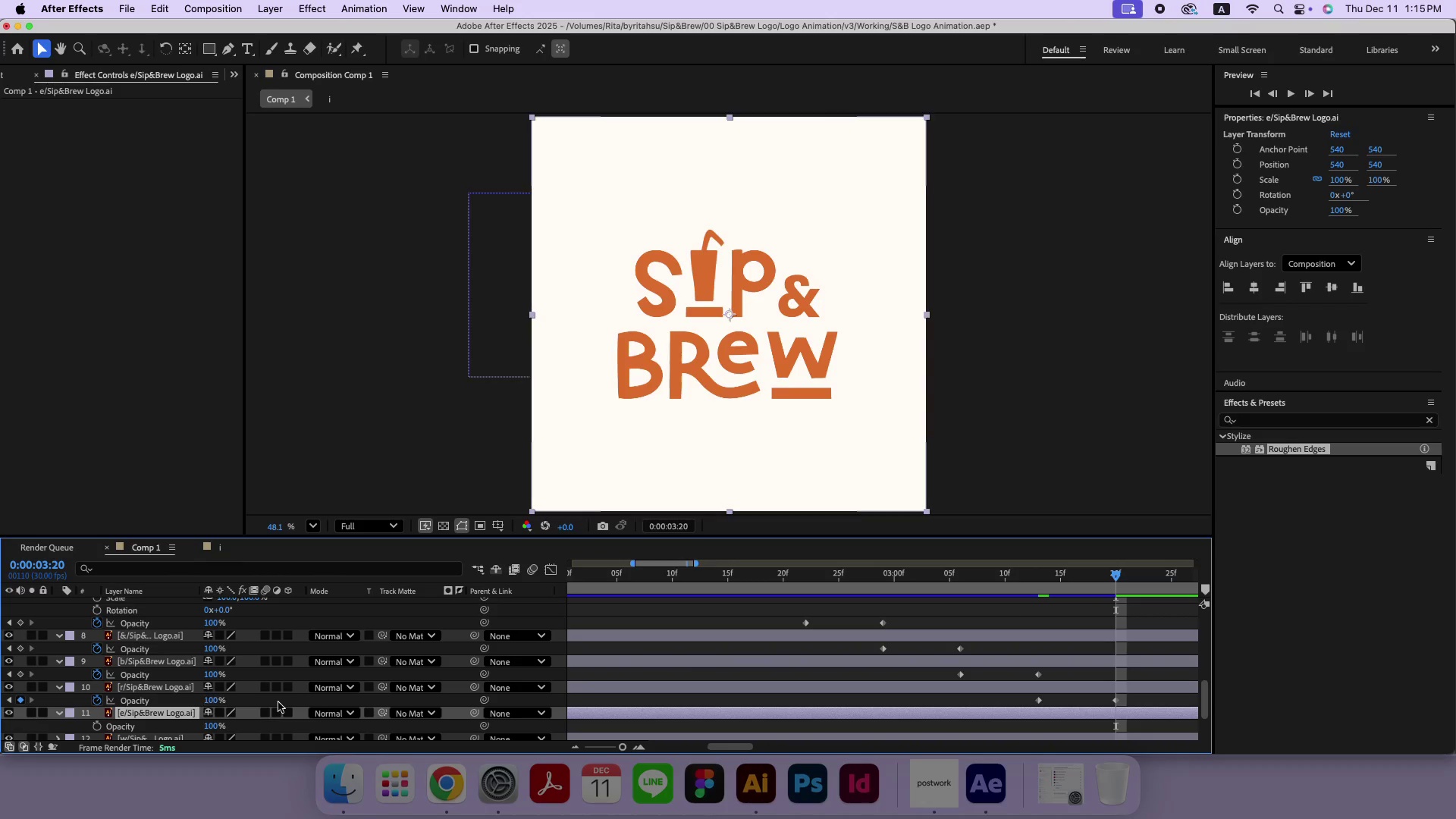 
key(Meta+V)
 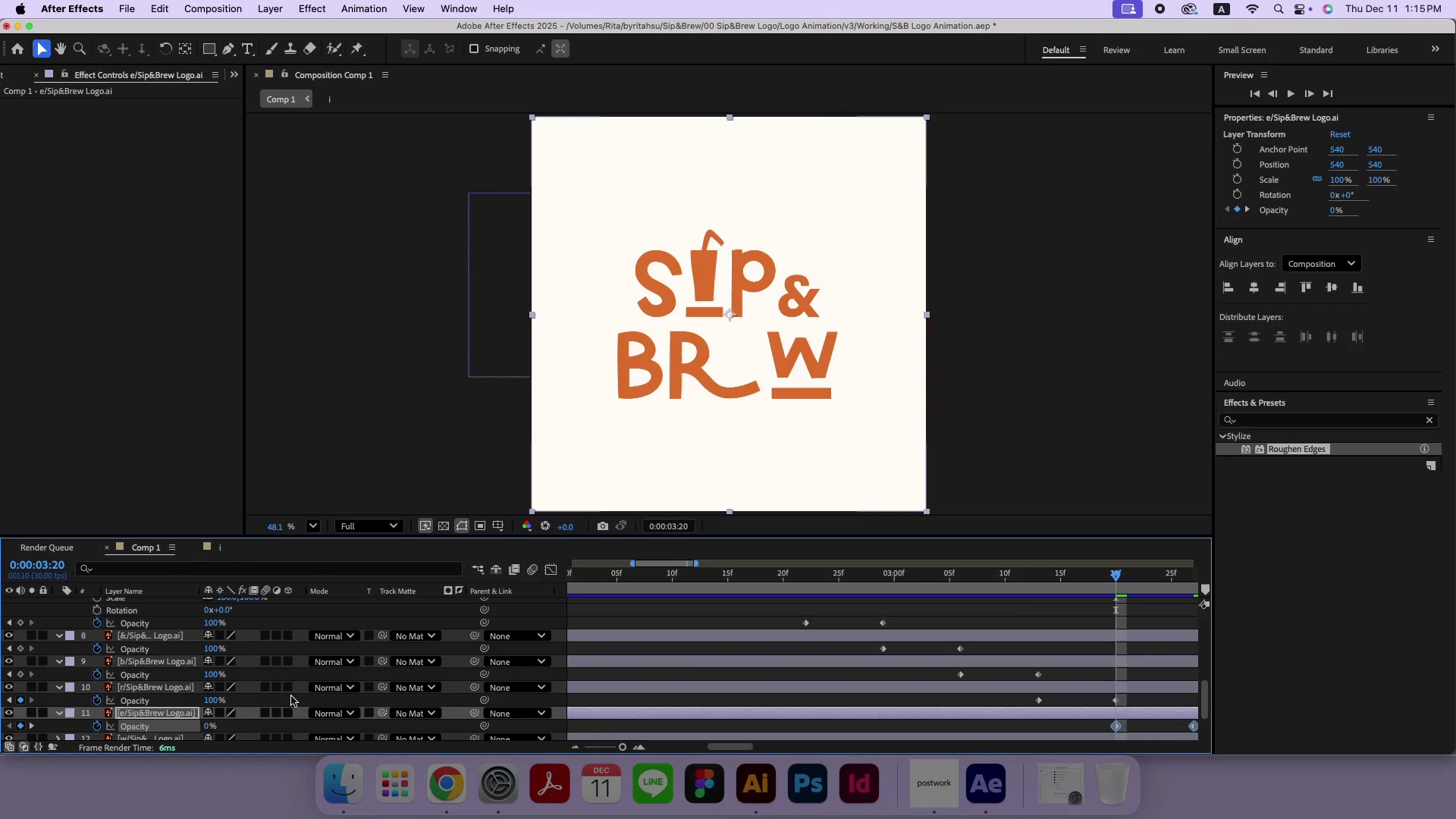 
scroll: coordinate [292, 695], scroll_direction: down, amount: 6.0
 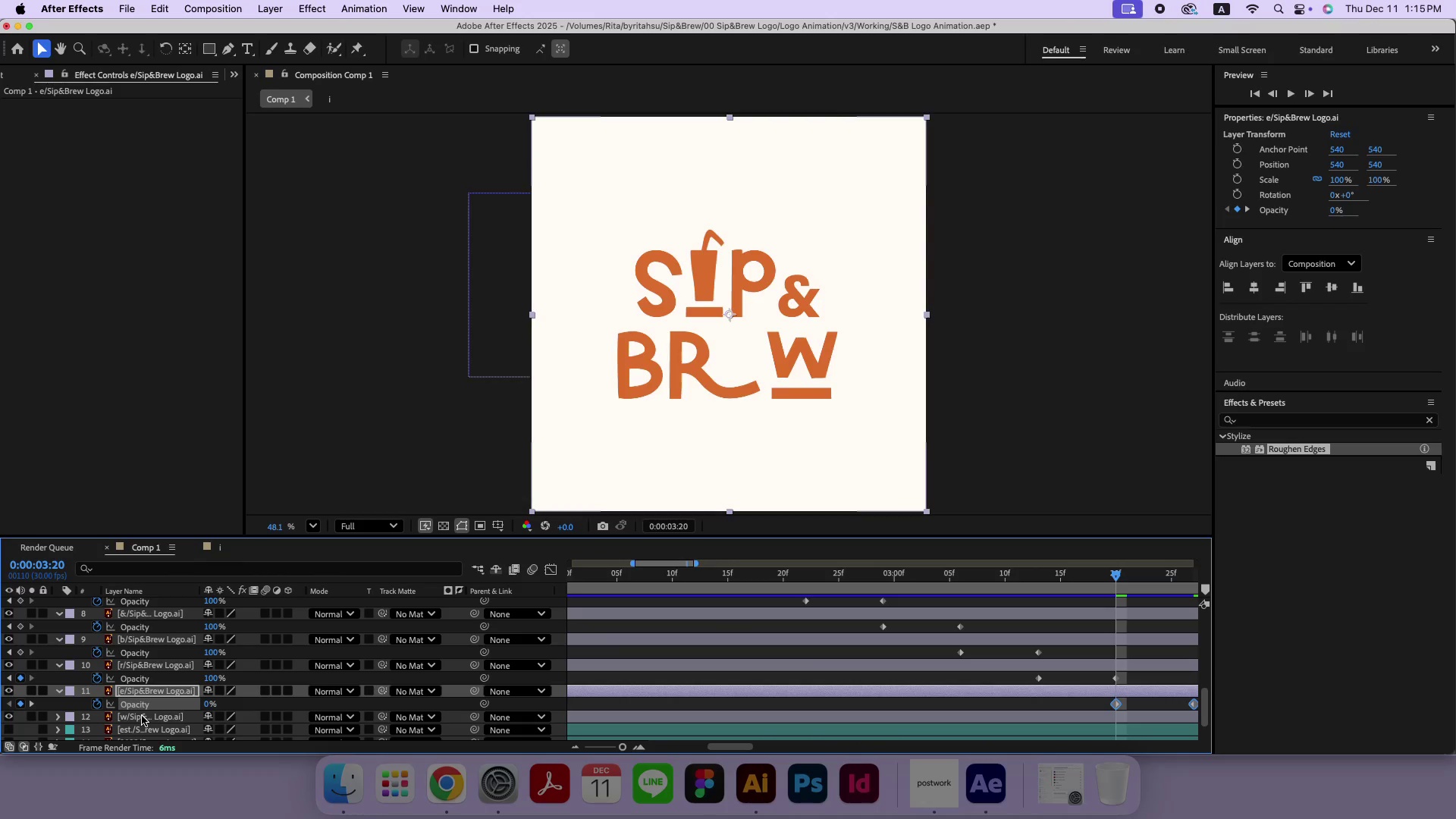 
left_click([142, 716])
 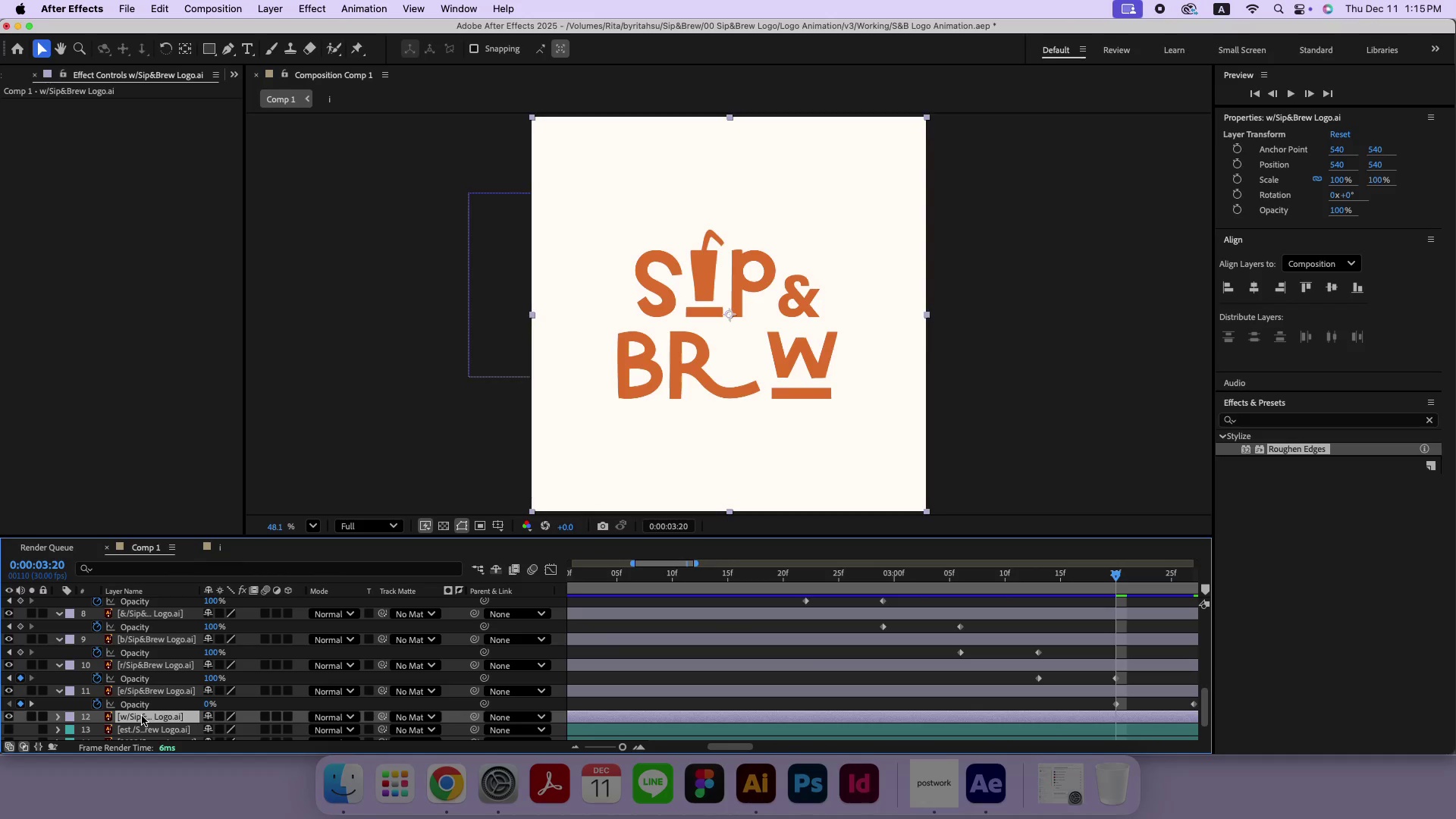 
key(T)
 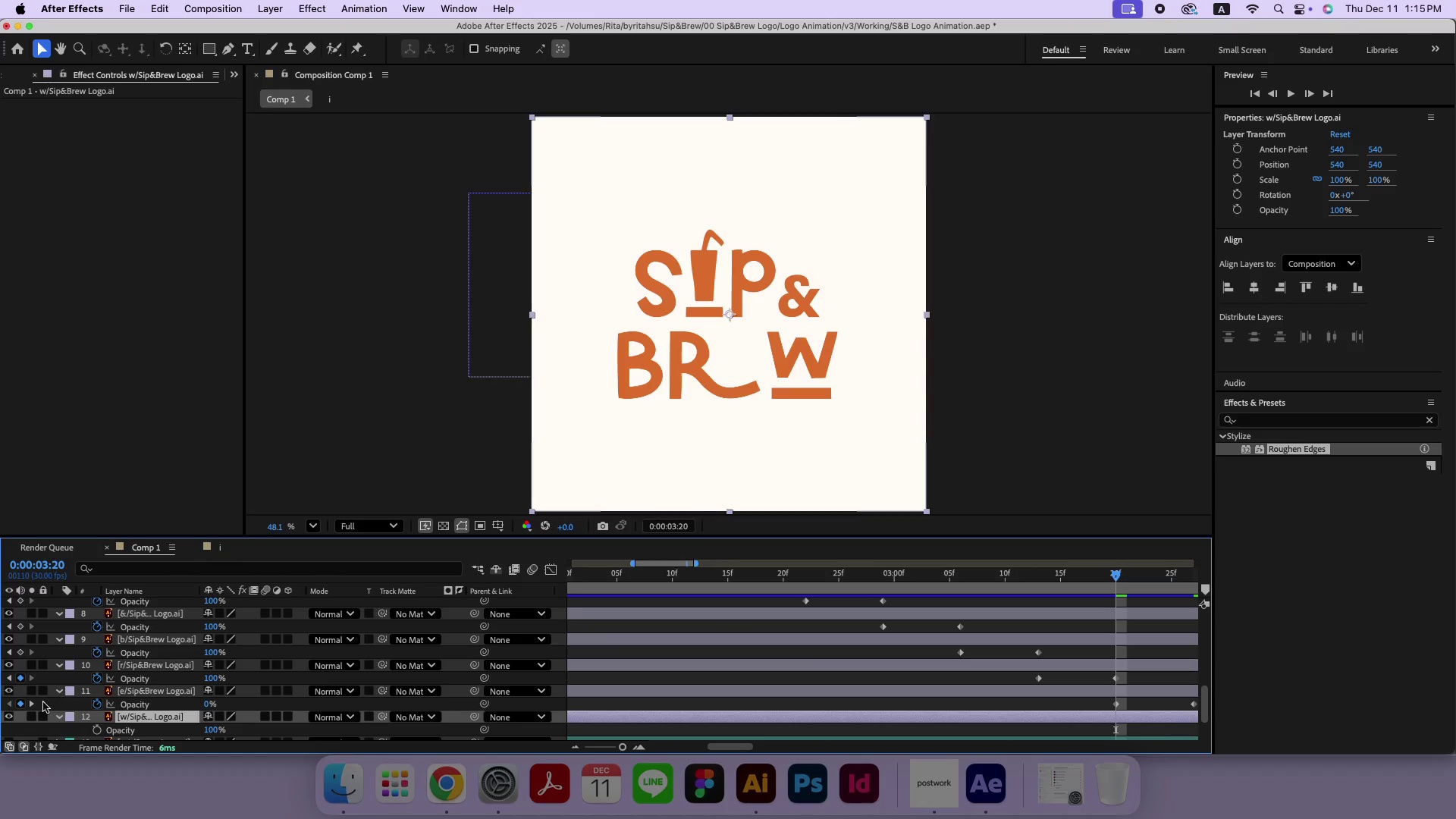 
left_click([27, 707])
 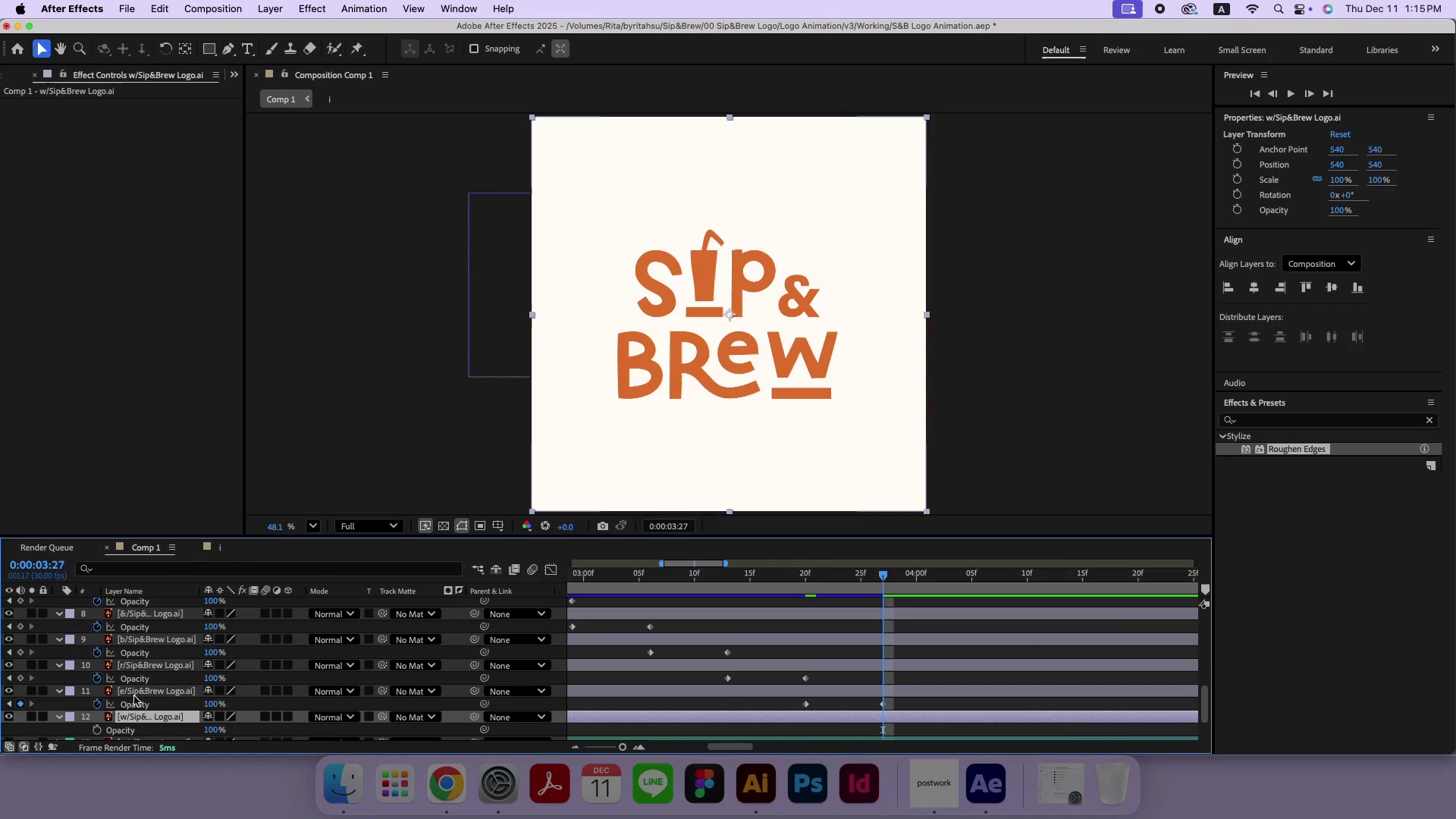 
key(Meta+V)
 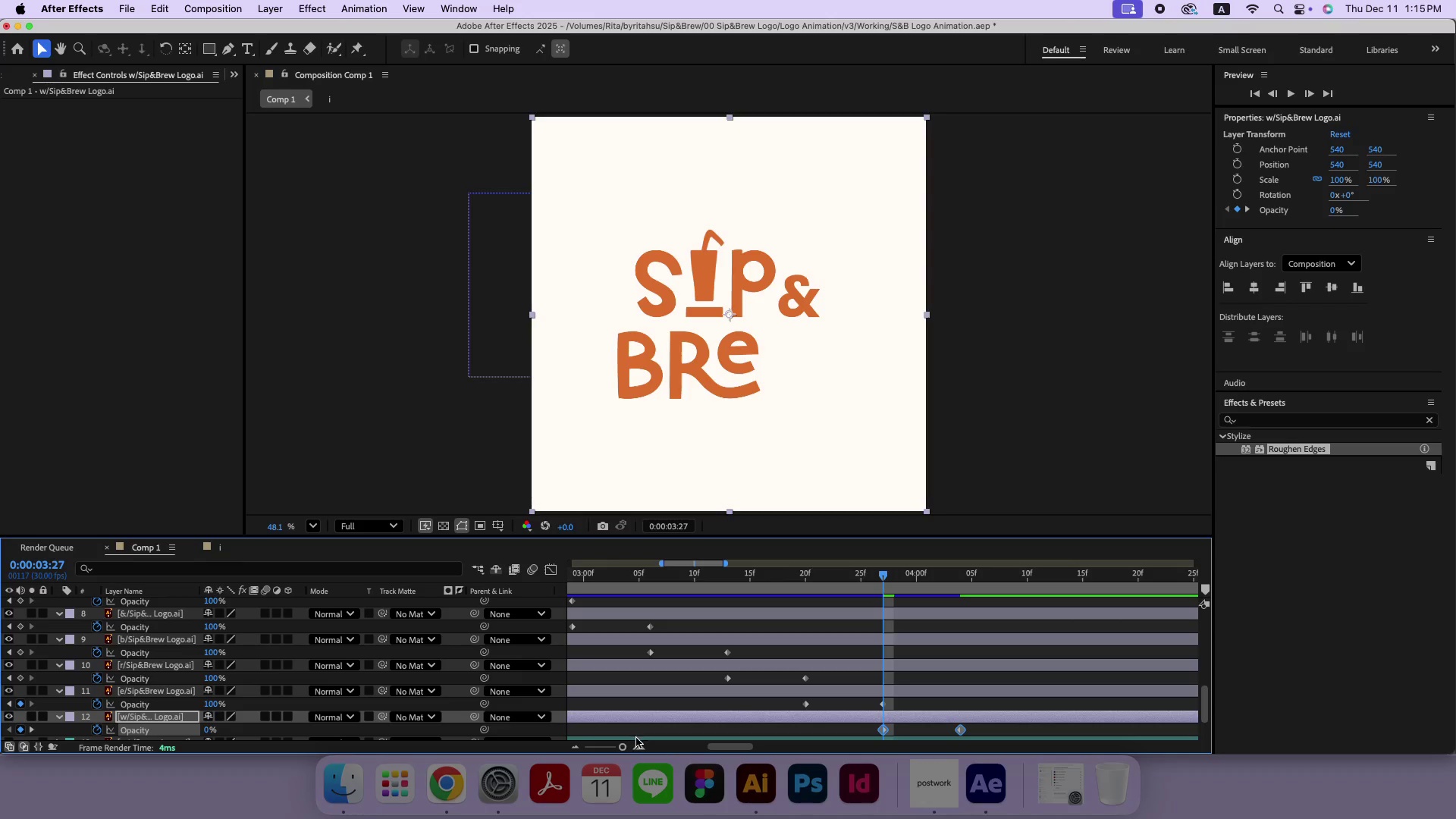 
left_click_drag(start_coordinate=[607, 745], to_coordinate=[570, 745])
 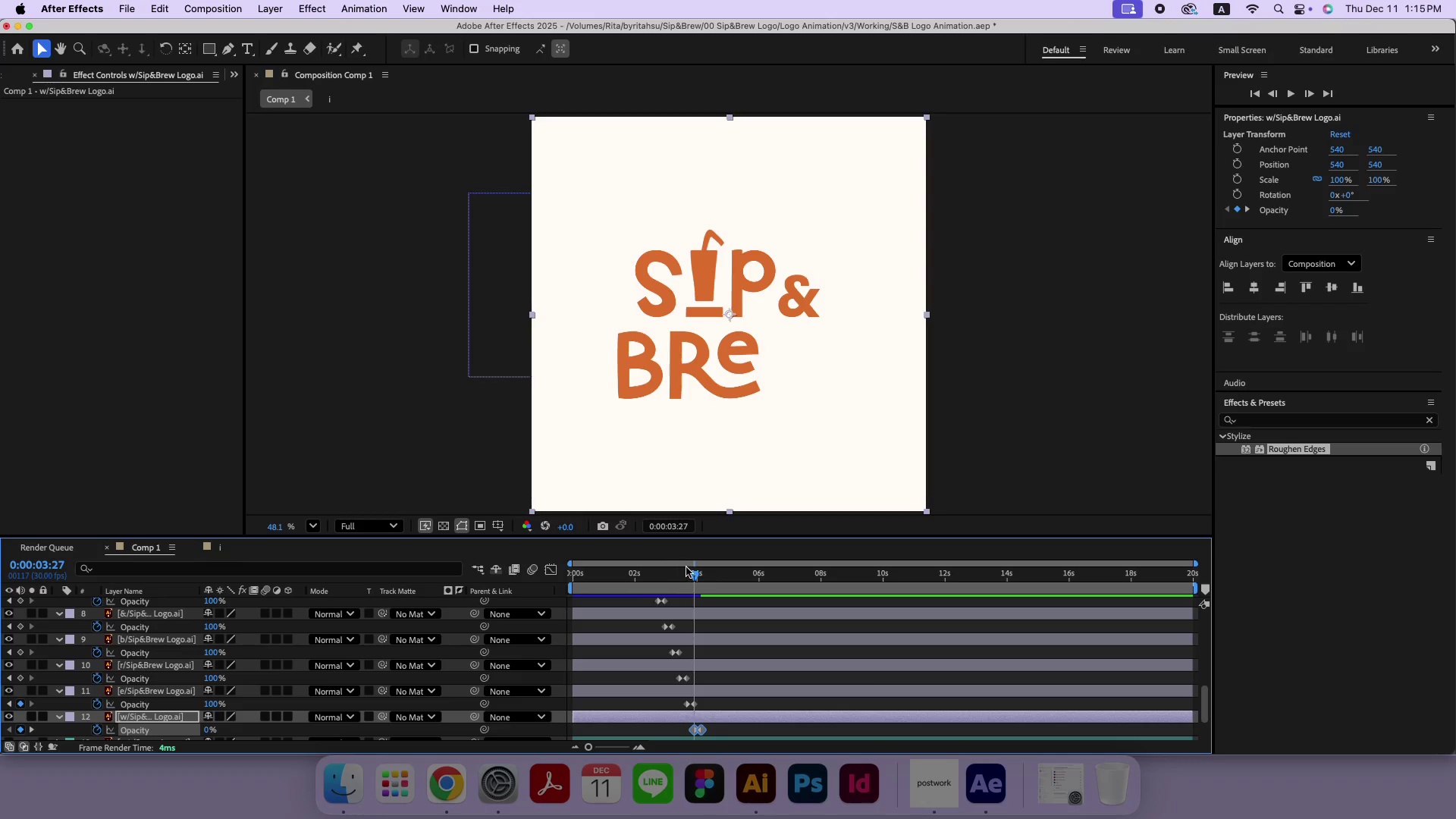 
left_click_drag(start_coordinate=[688, 572], to_coordinate=[527, 588])
 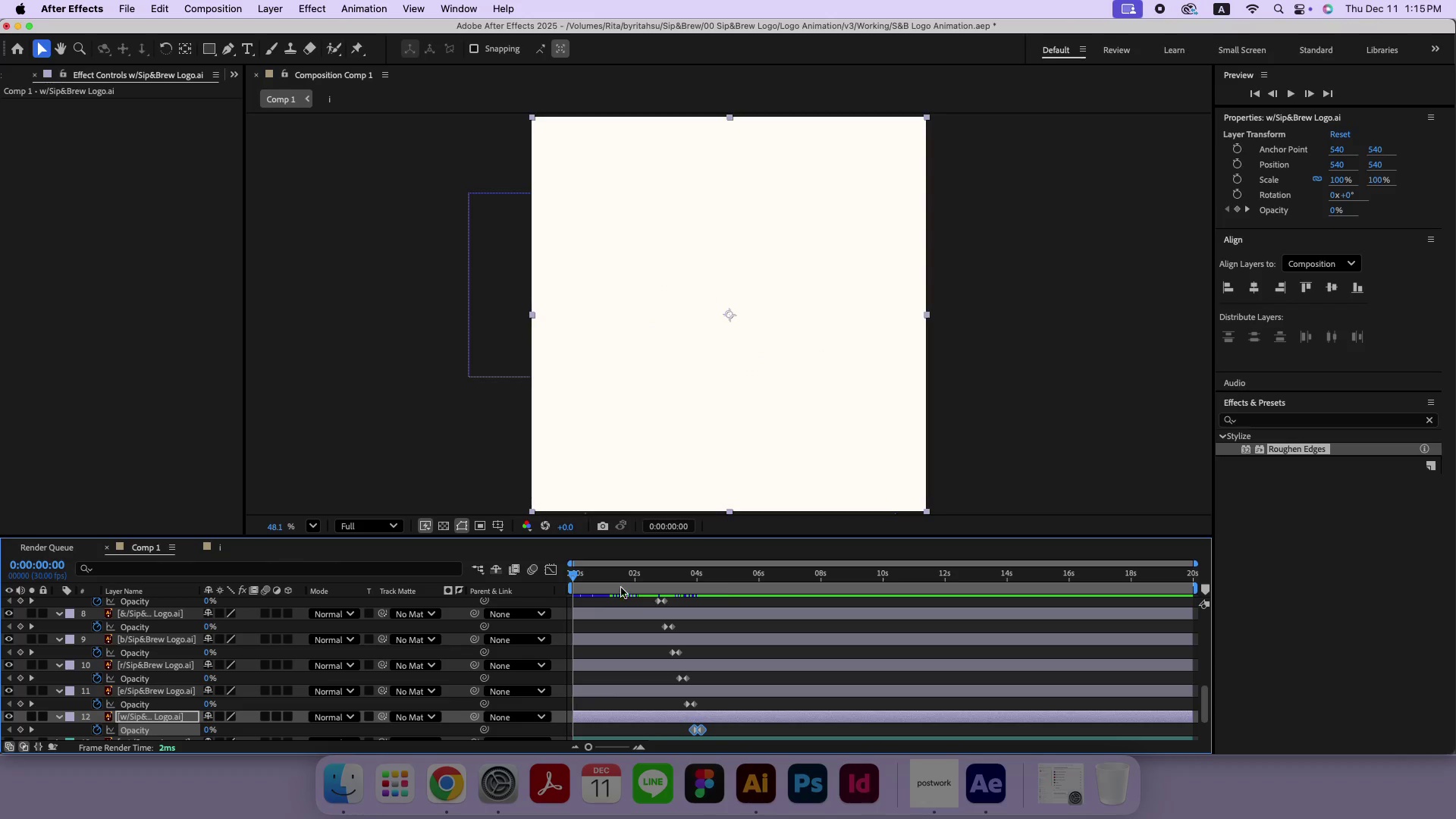 
key(Space)
 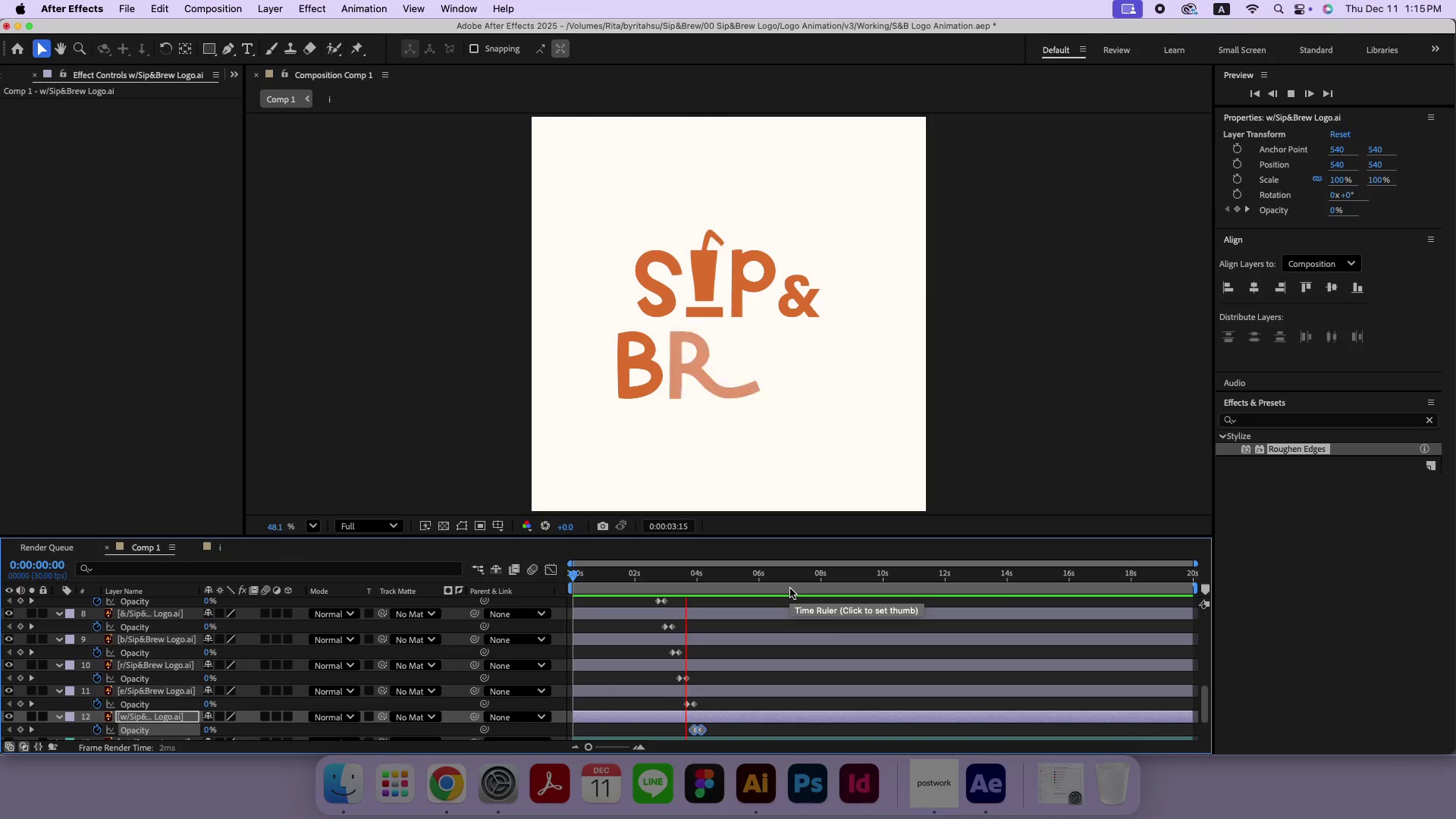 
wait(5.11)
 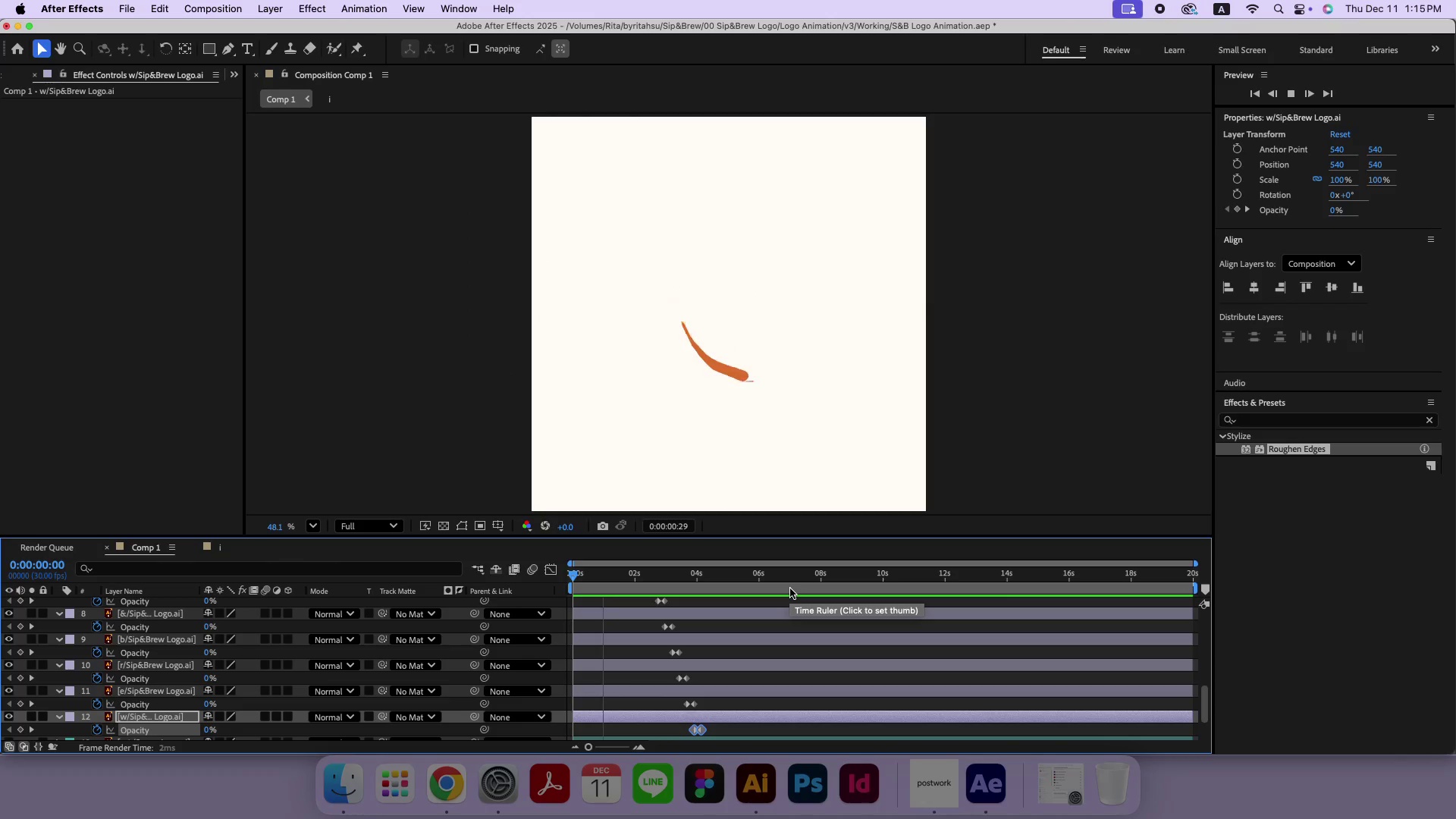 
key(Space)
 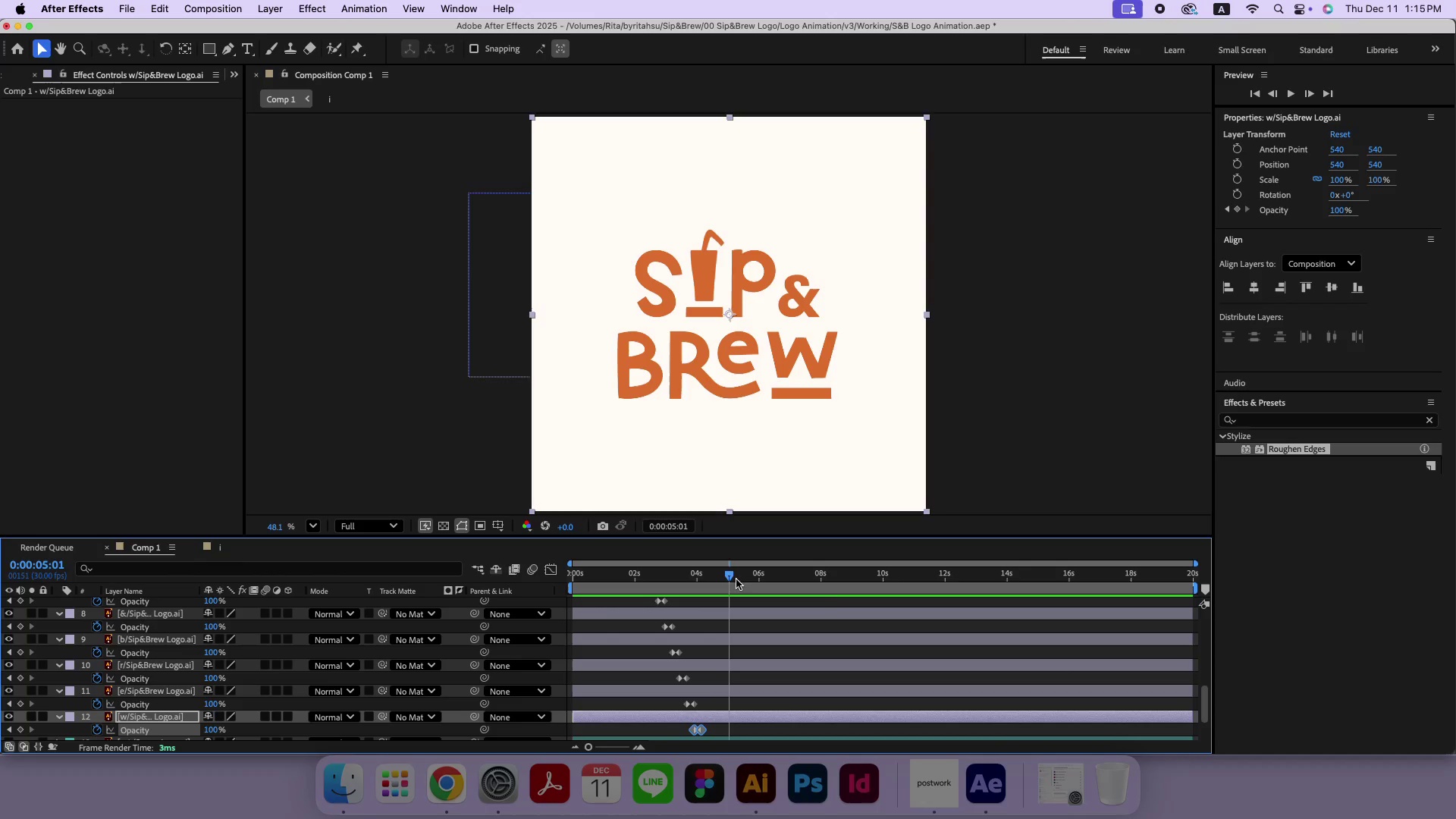 
left_click_drag(start_coordinate=[727, 574], to_coordinate=[523, 579])
 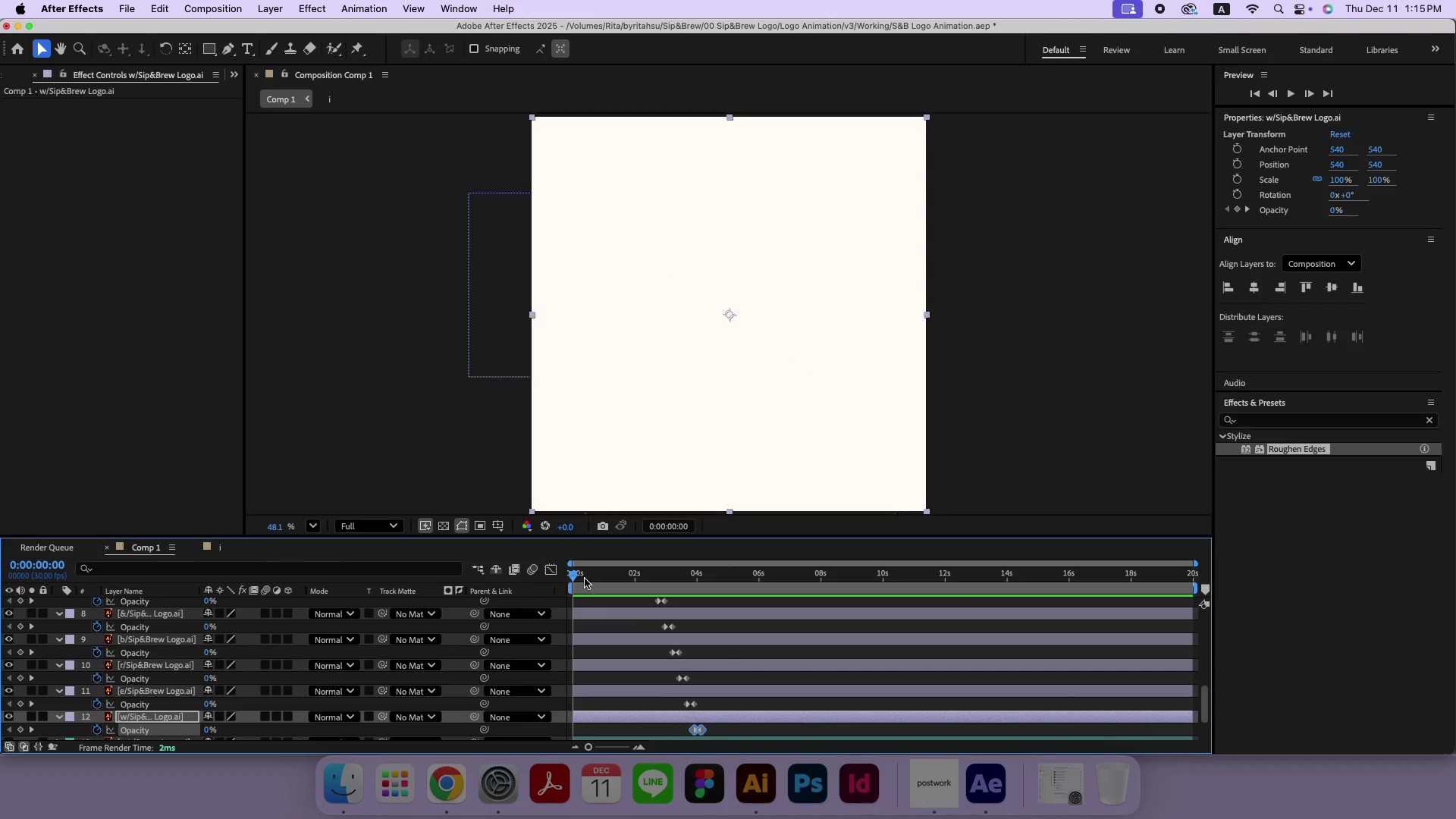 
key(Space)
 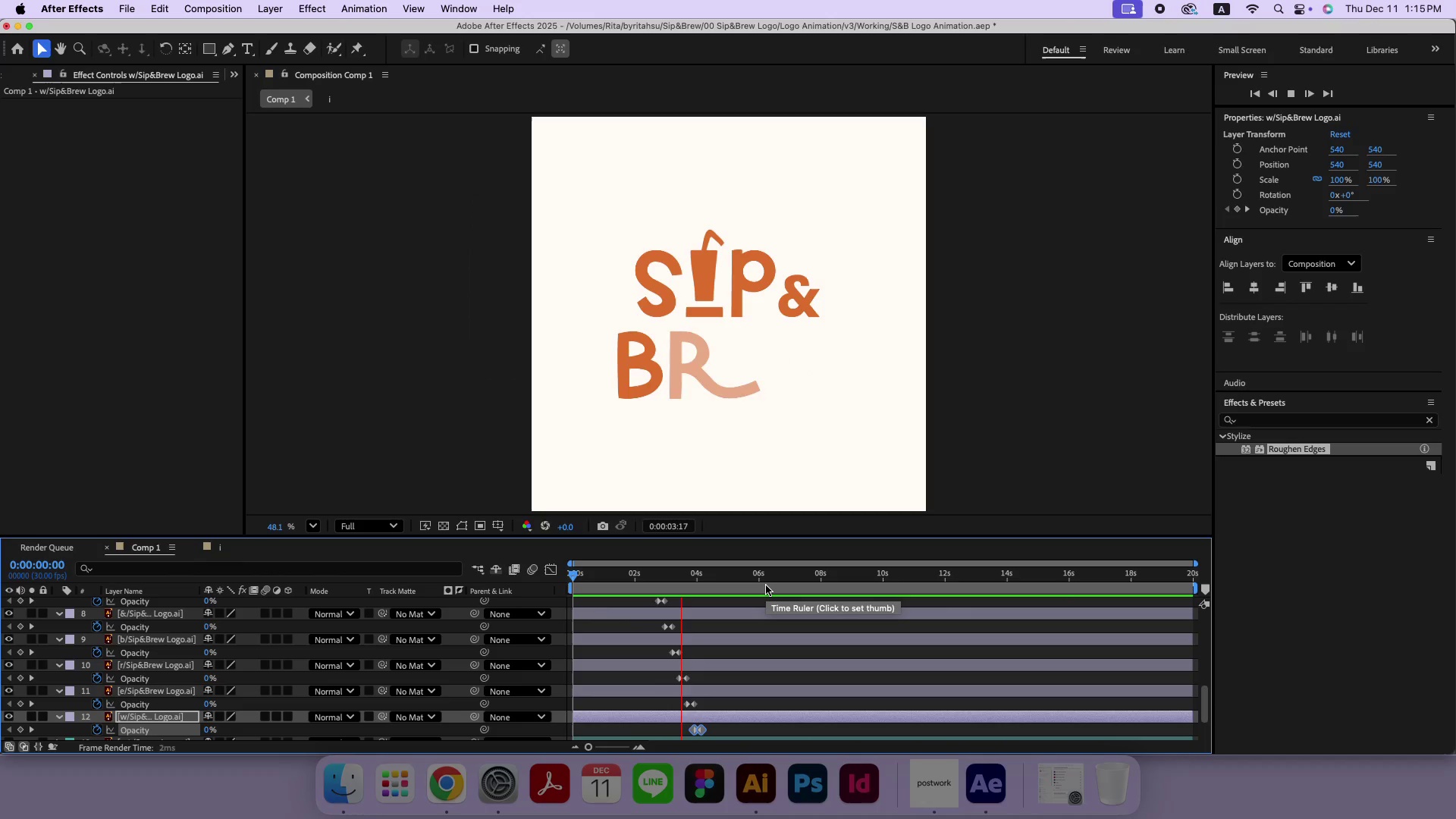 
wait(5.21)
 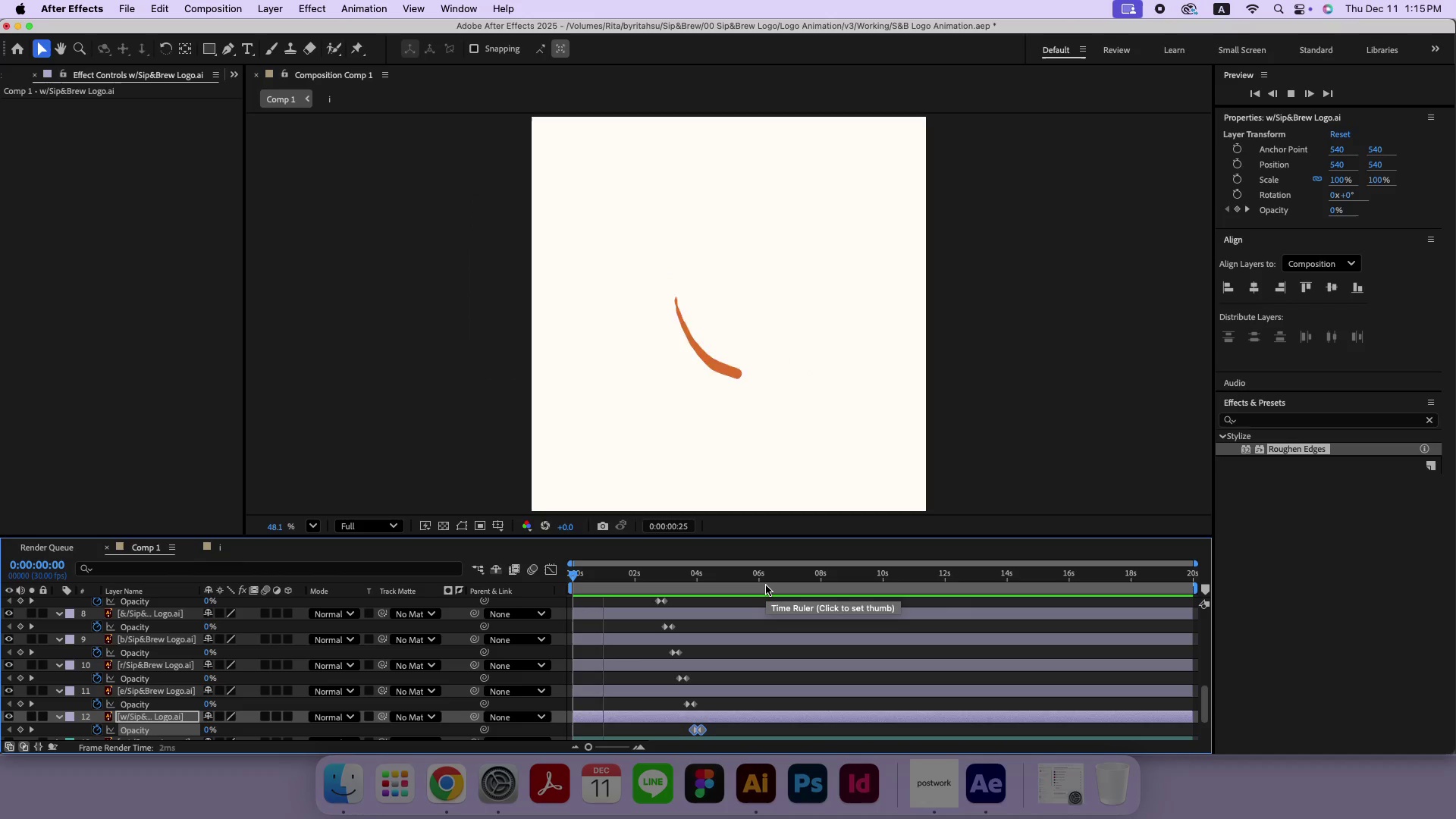 
key(Space)
 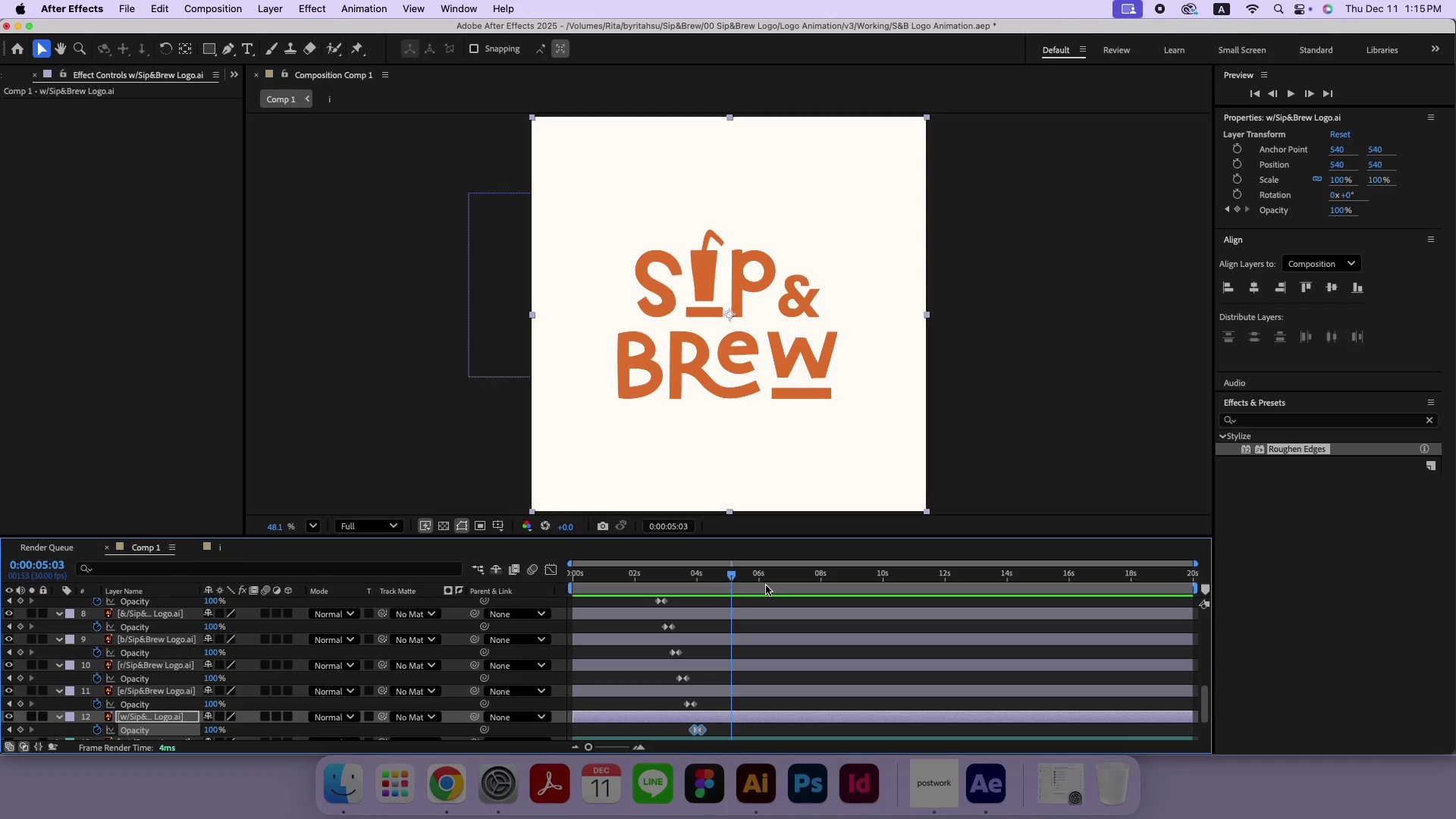 
key(Meta+S)
 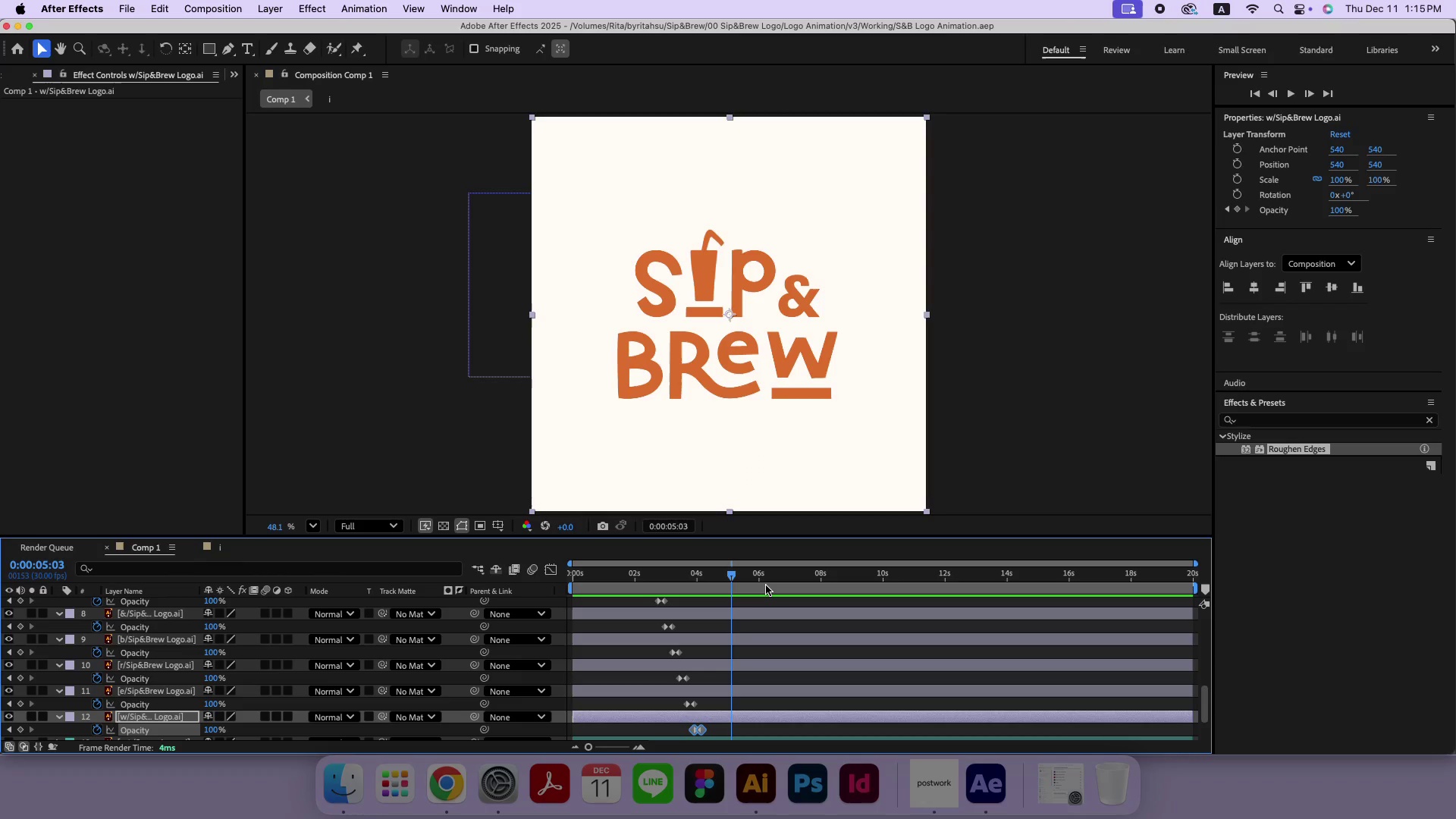 